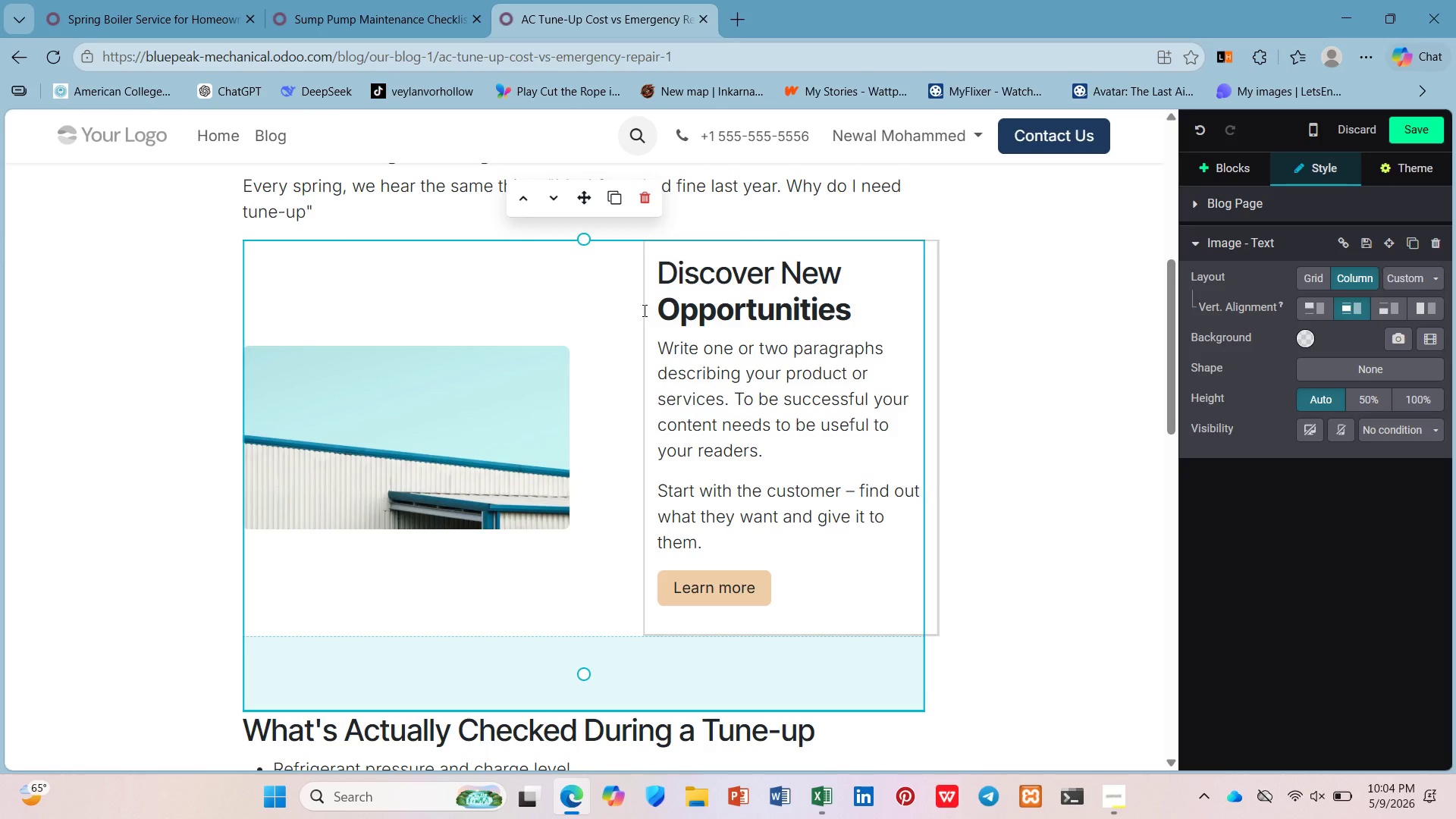 
wait(5.64)
 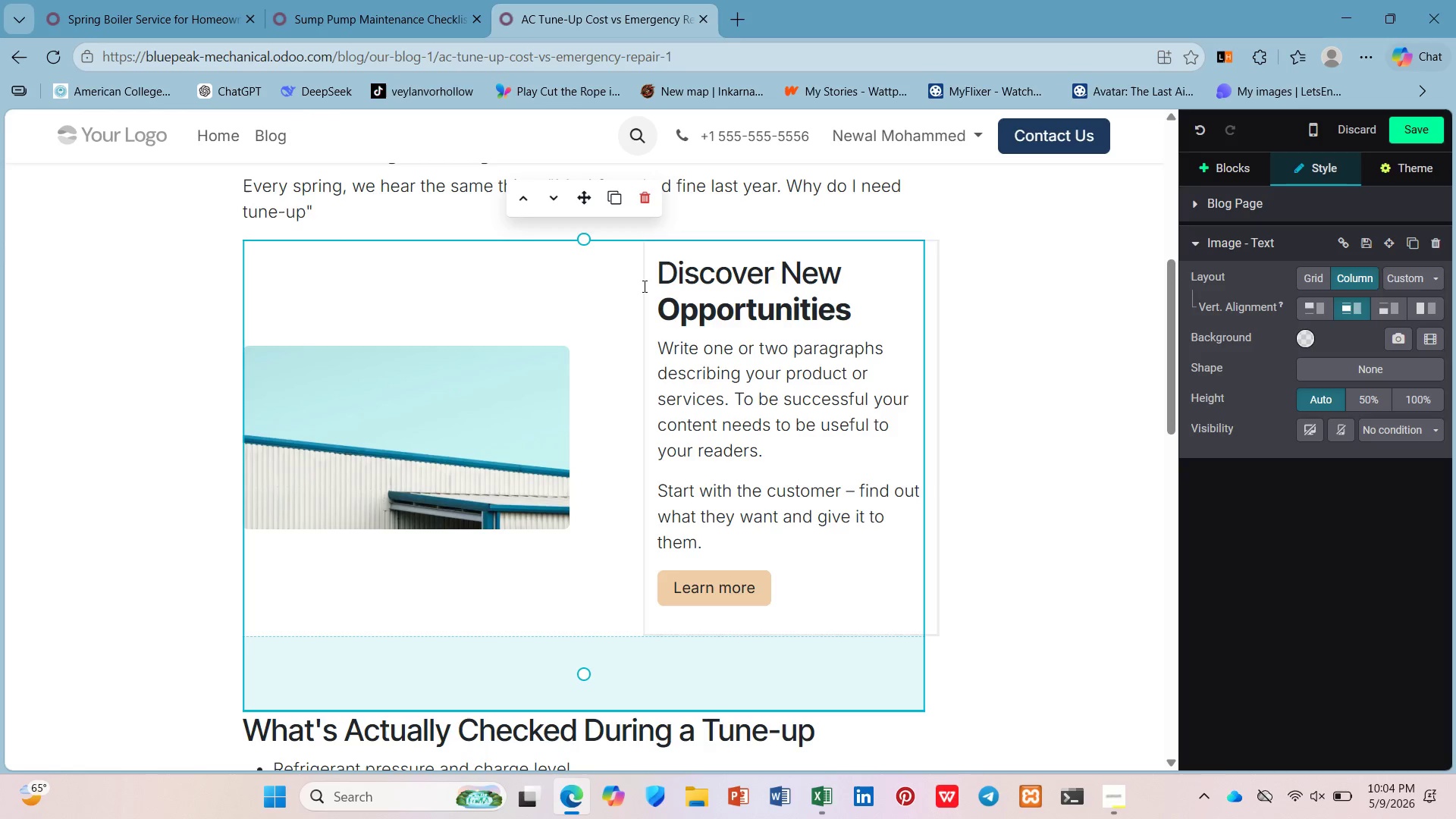 
left_click_drag(start_coordinate=[649, 665], to_coordinate=[692, 344])
 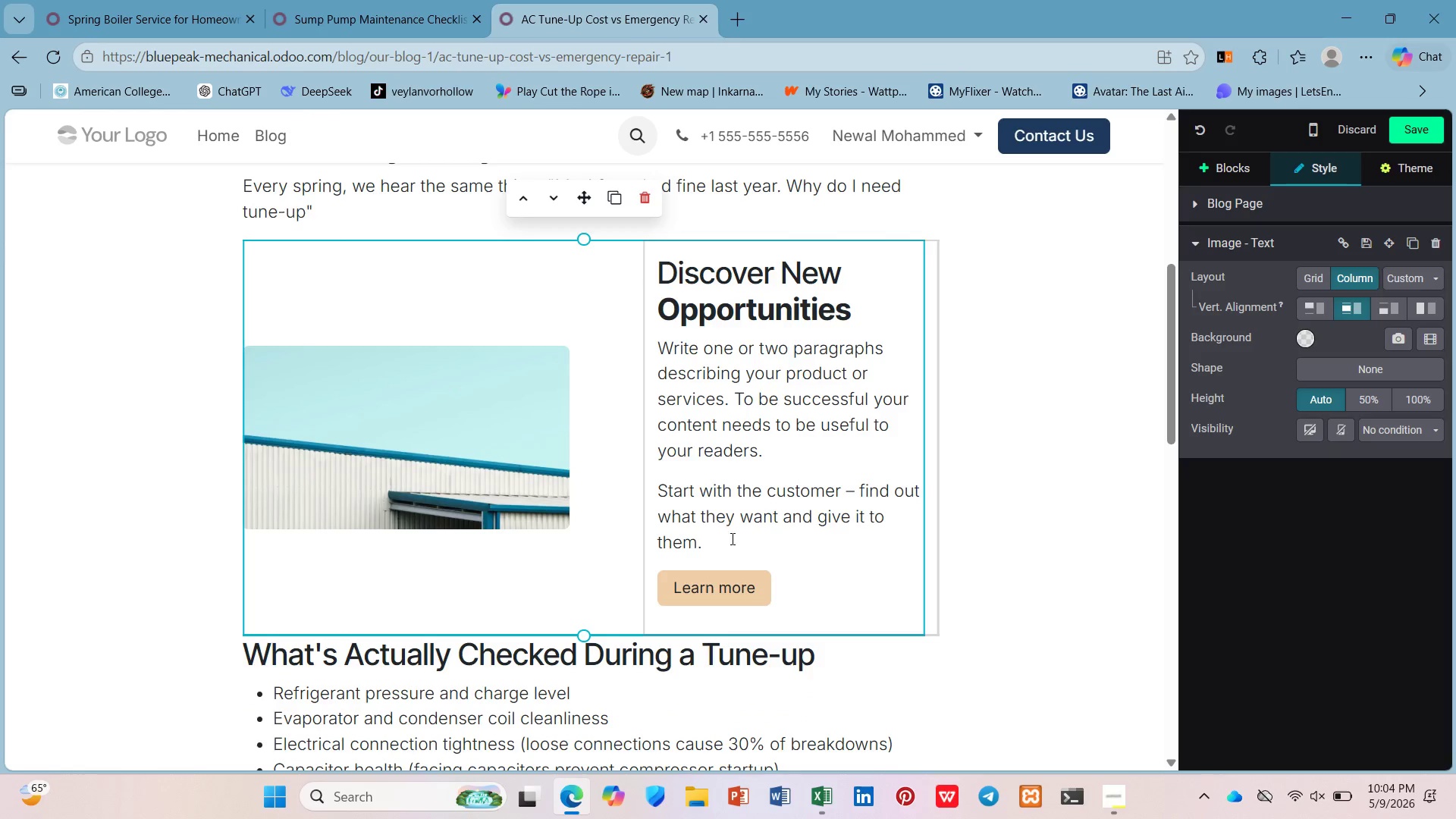 
left_click_drag(start_coordinate=[730, 538], to_coordinate=[627, 356])
 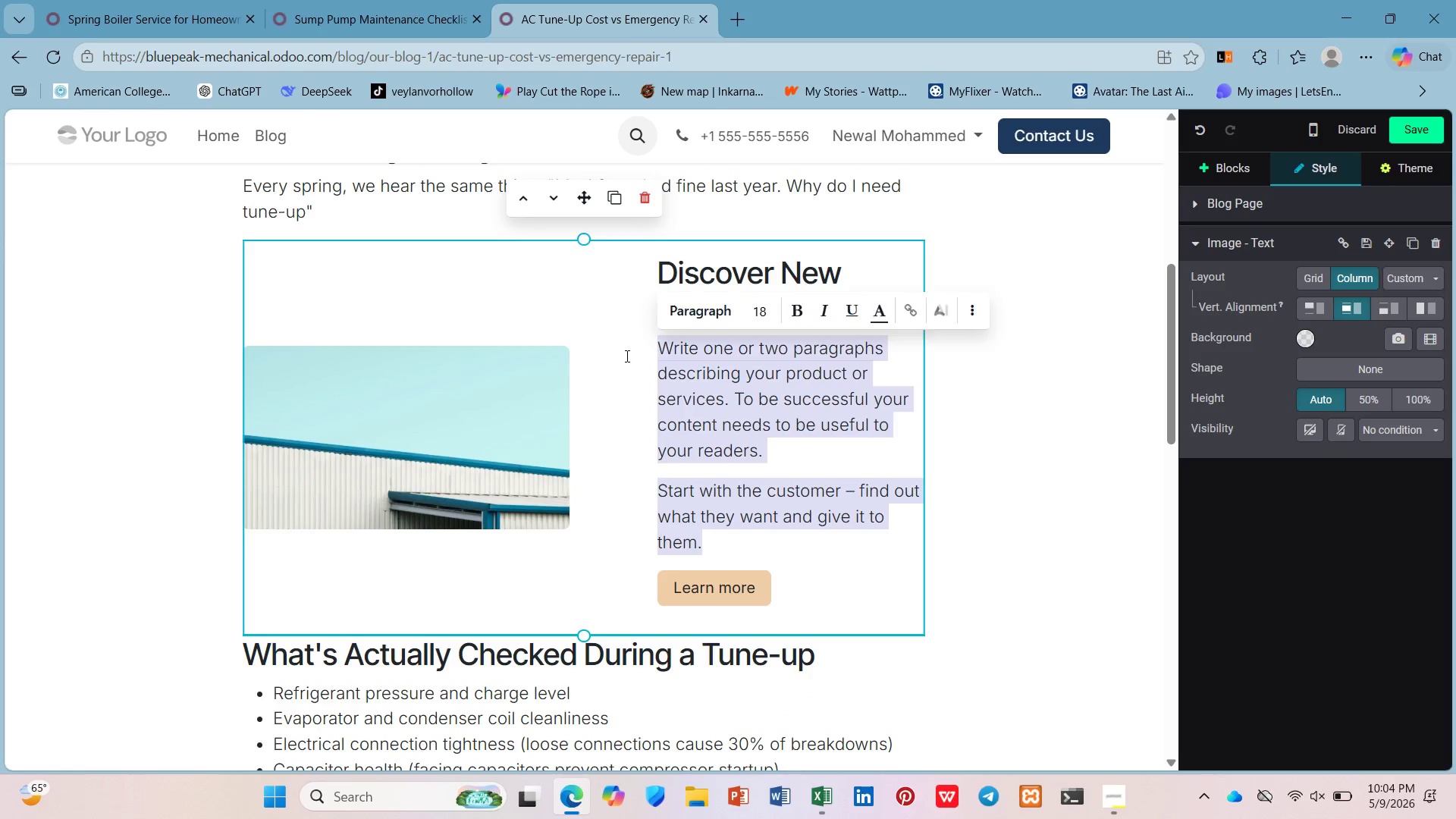 
key(Control+V)
 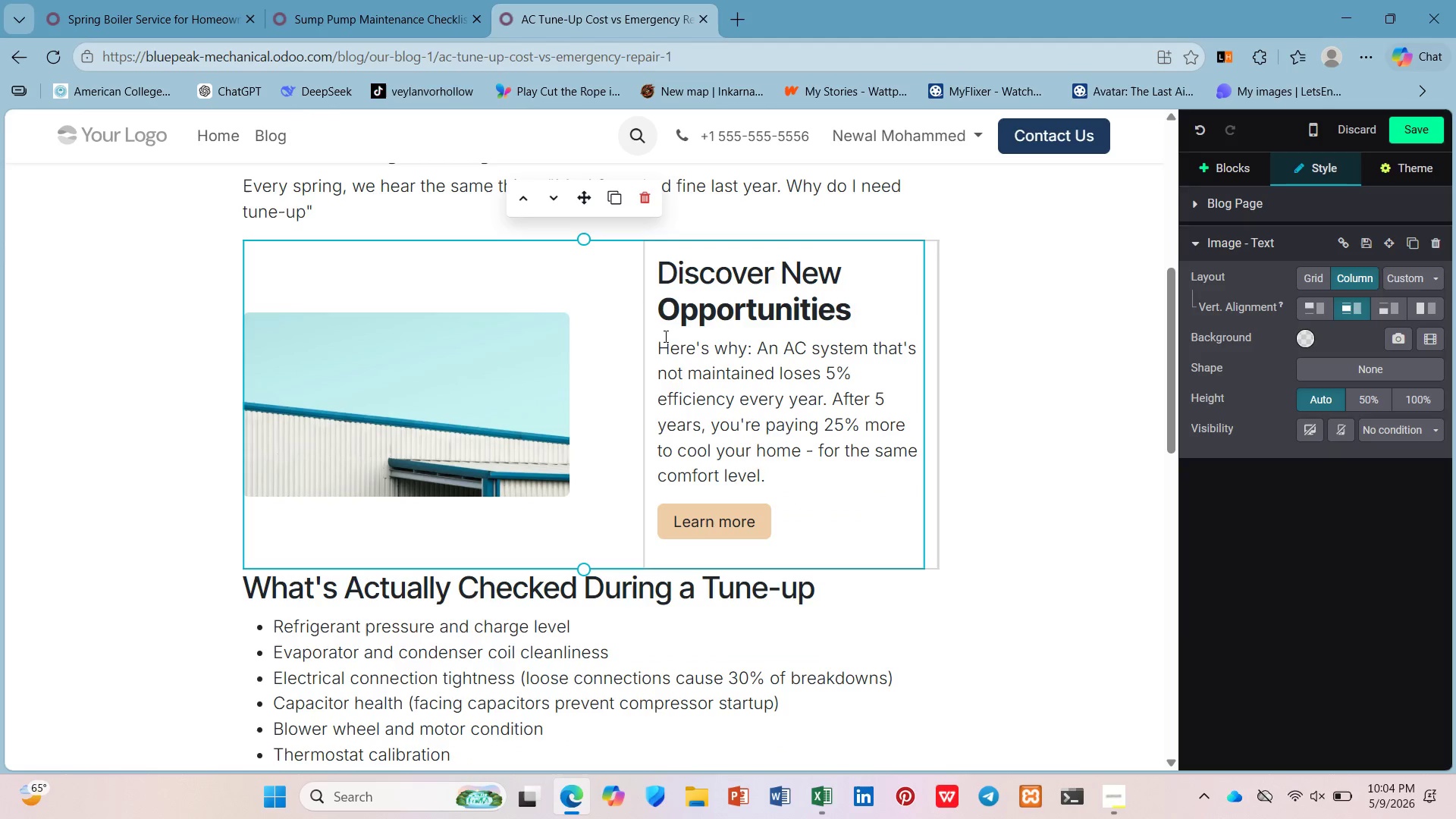 
left_click_drag(start_coordinate=[659, 339], to_coordinate=[657, 249])
 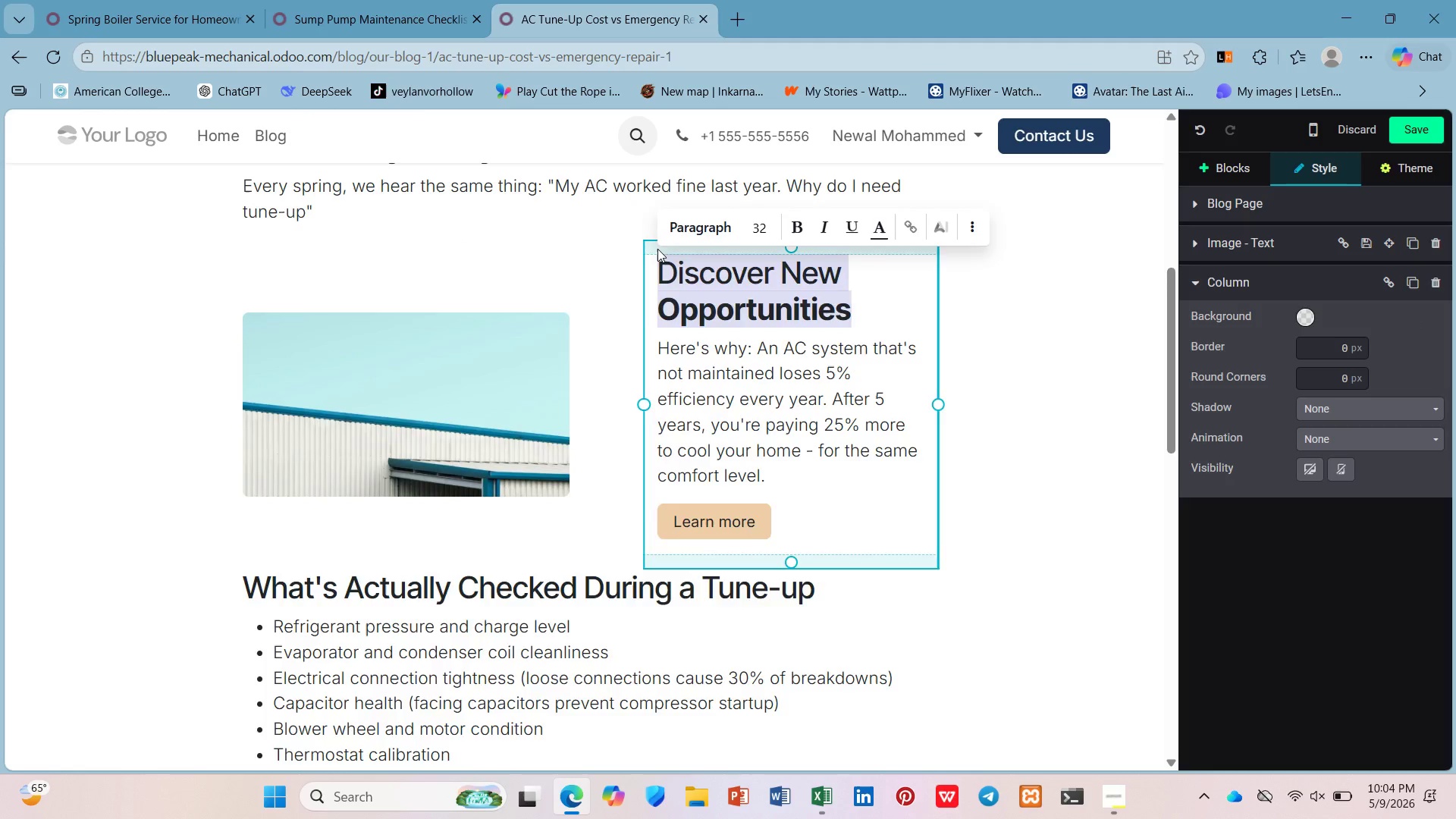 
key(Backspace)
 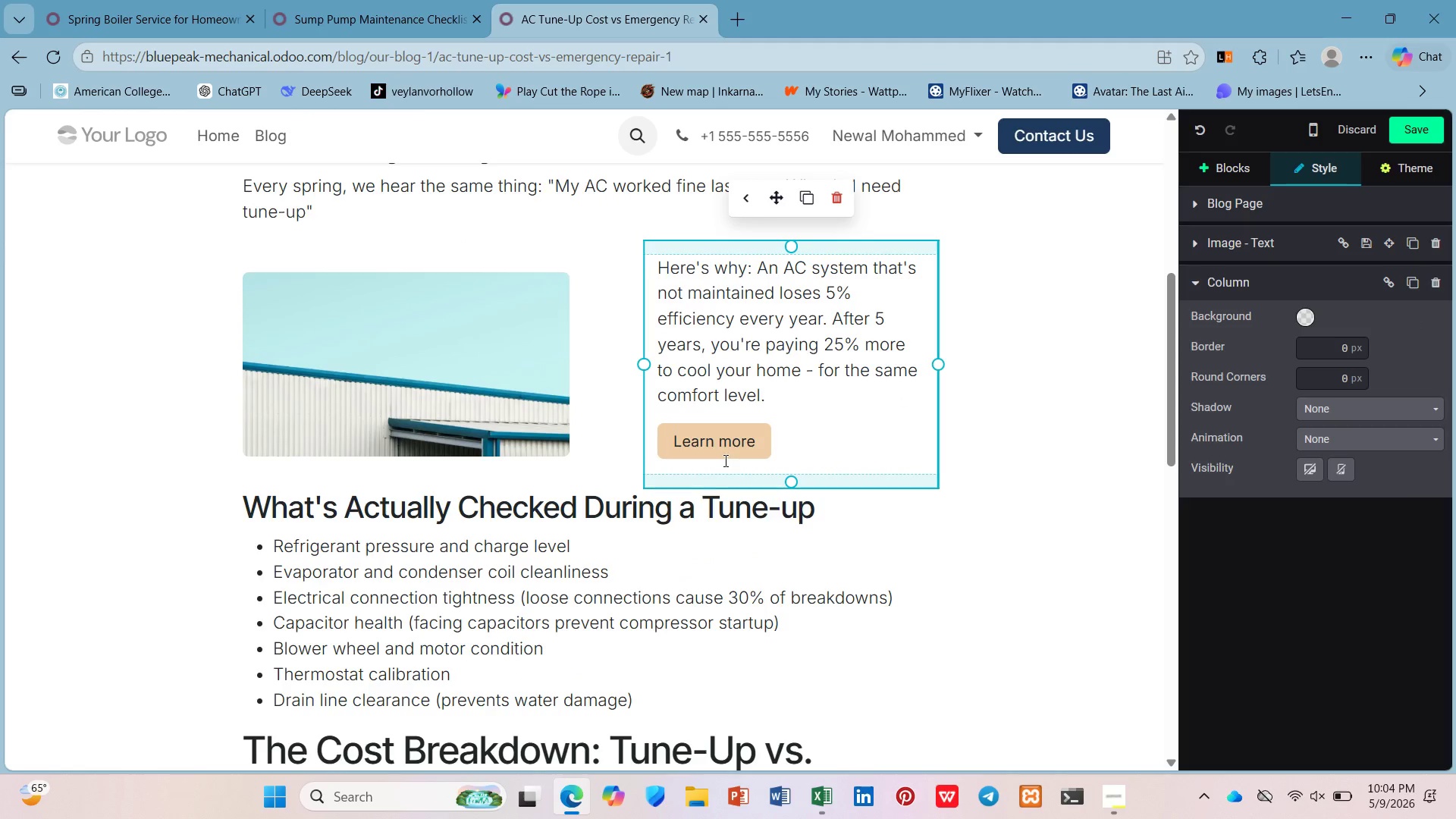 
left_click([724, 428])
 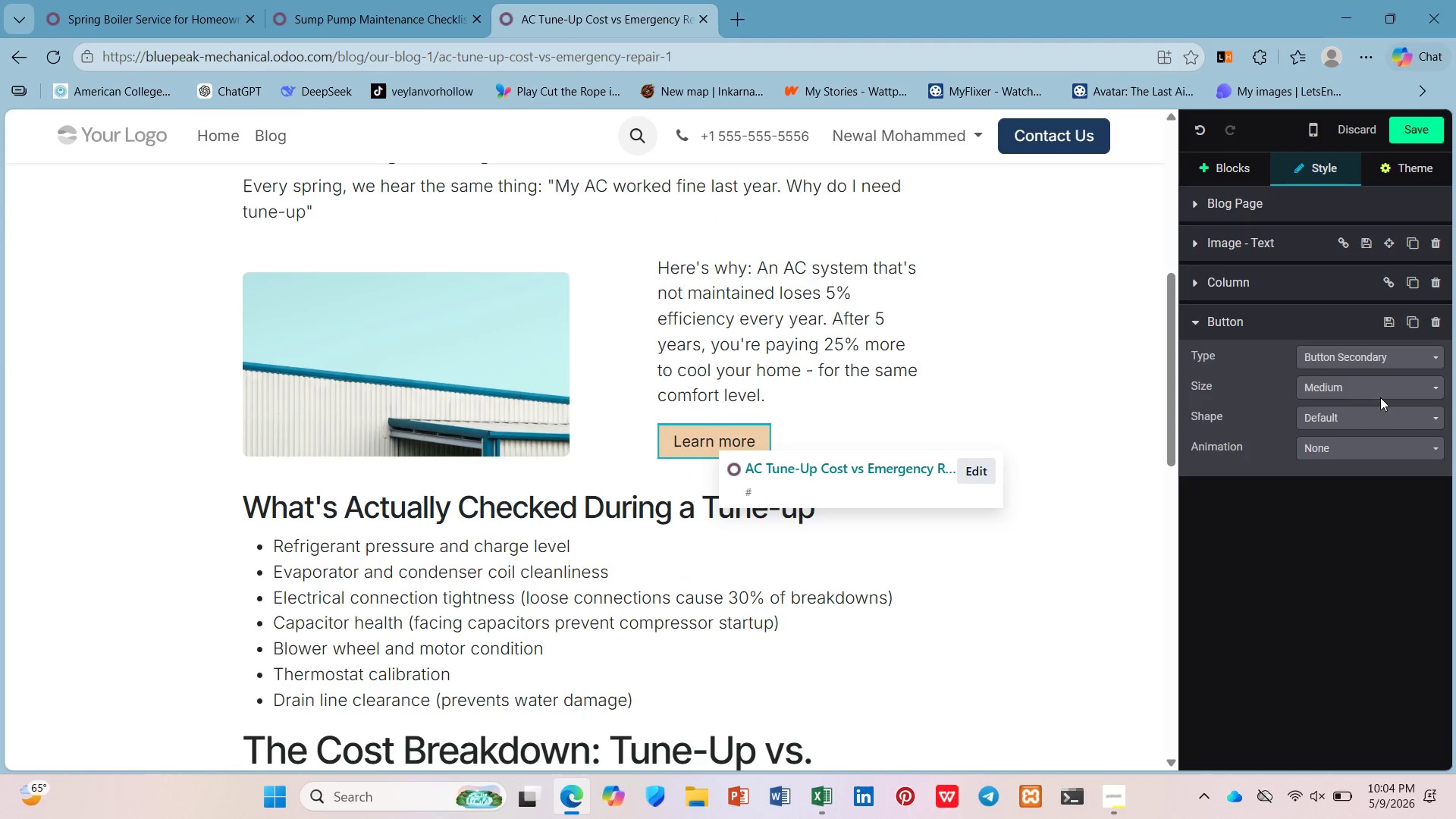 
left_click([1436, 316])
 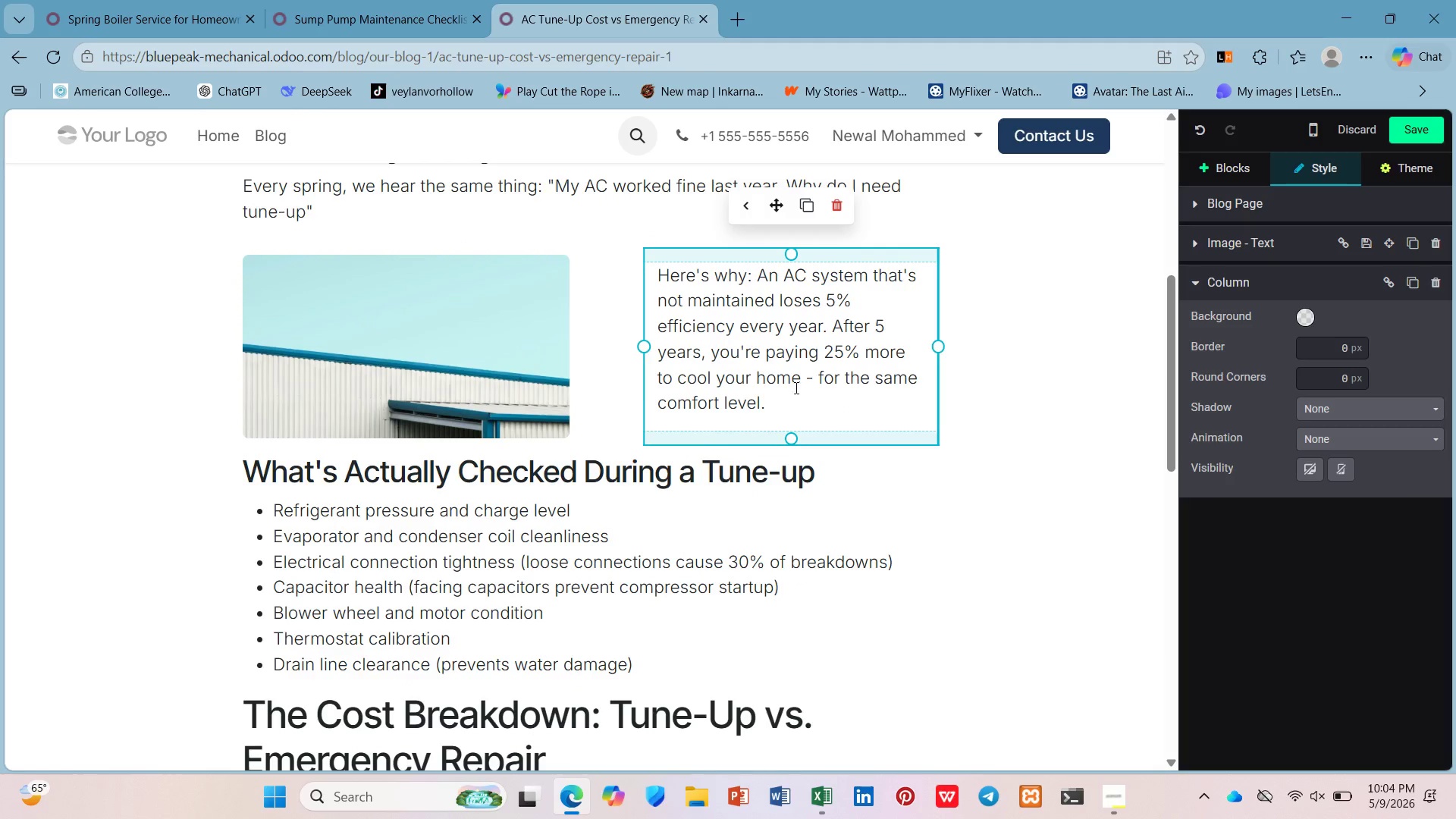 
left_click([613, 417])
 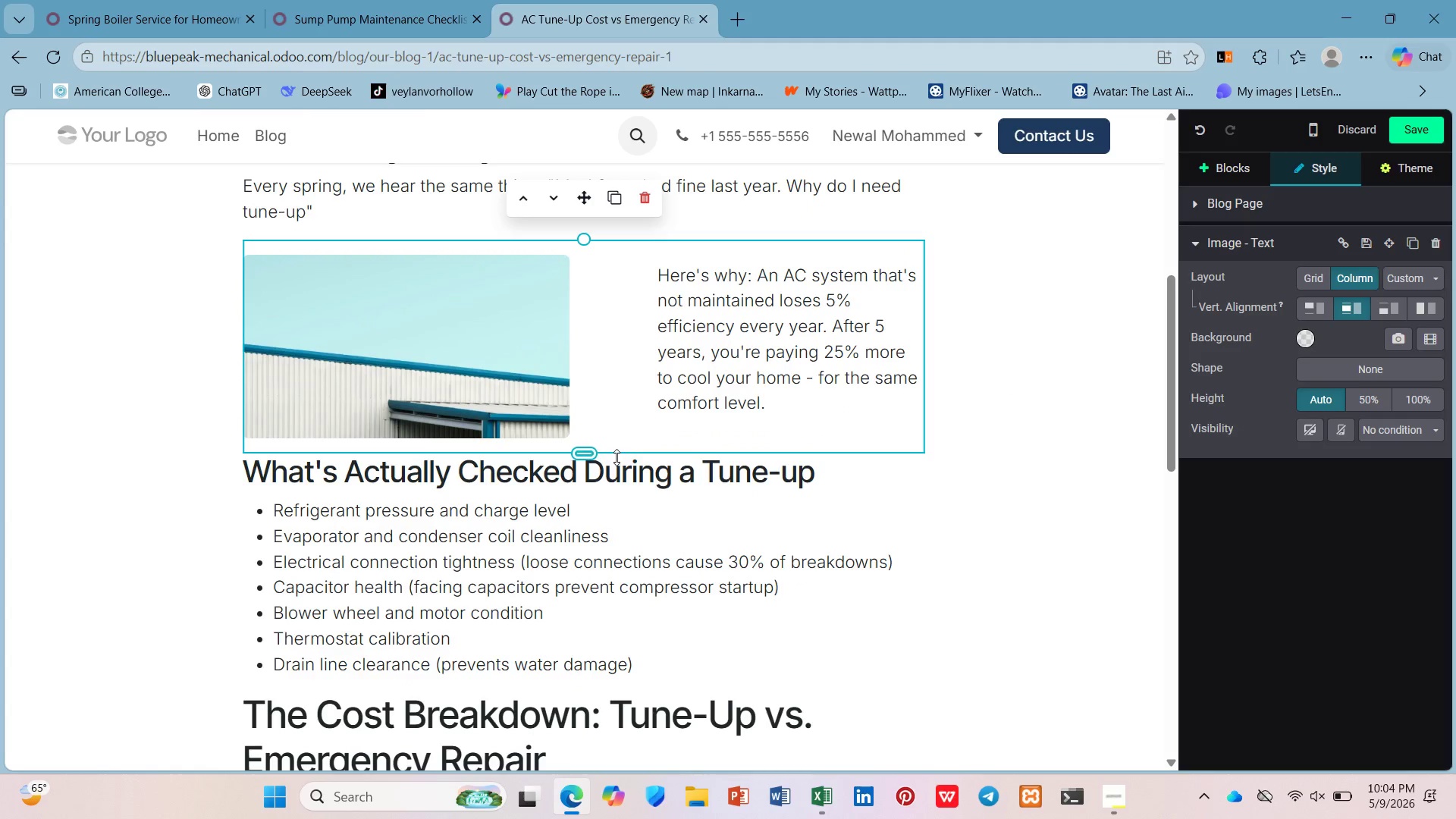 
left_click_drag(start_coordinate=[610, 457], to_coordinate=[604, 476])
 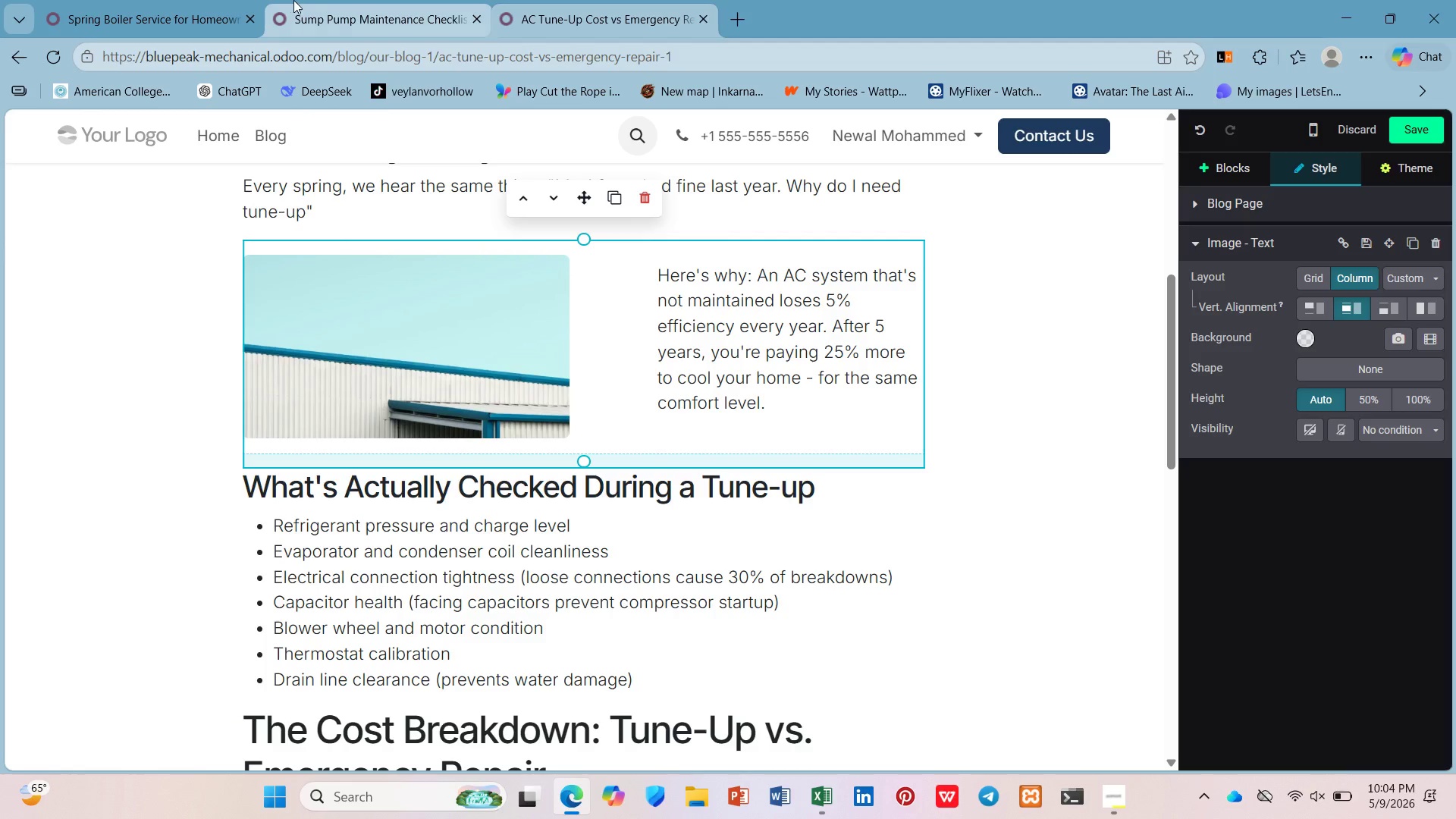 
left_click([317, 0])
 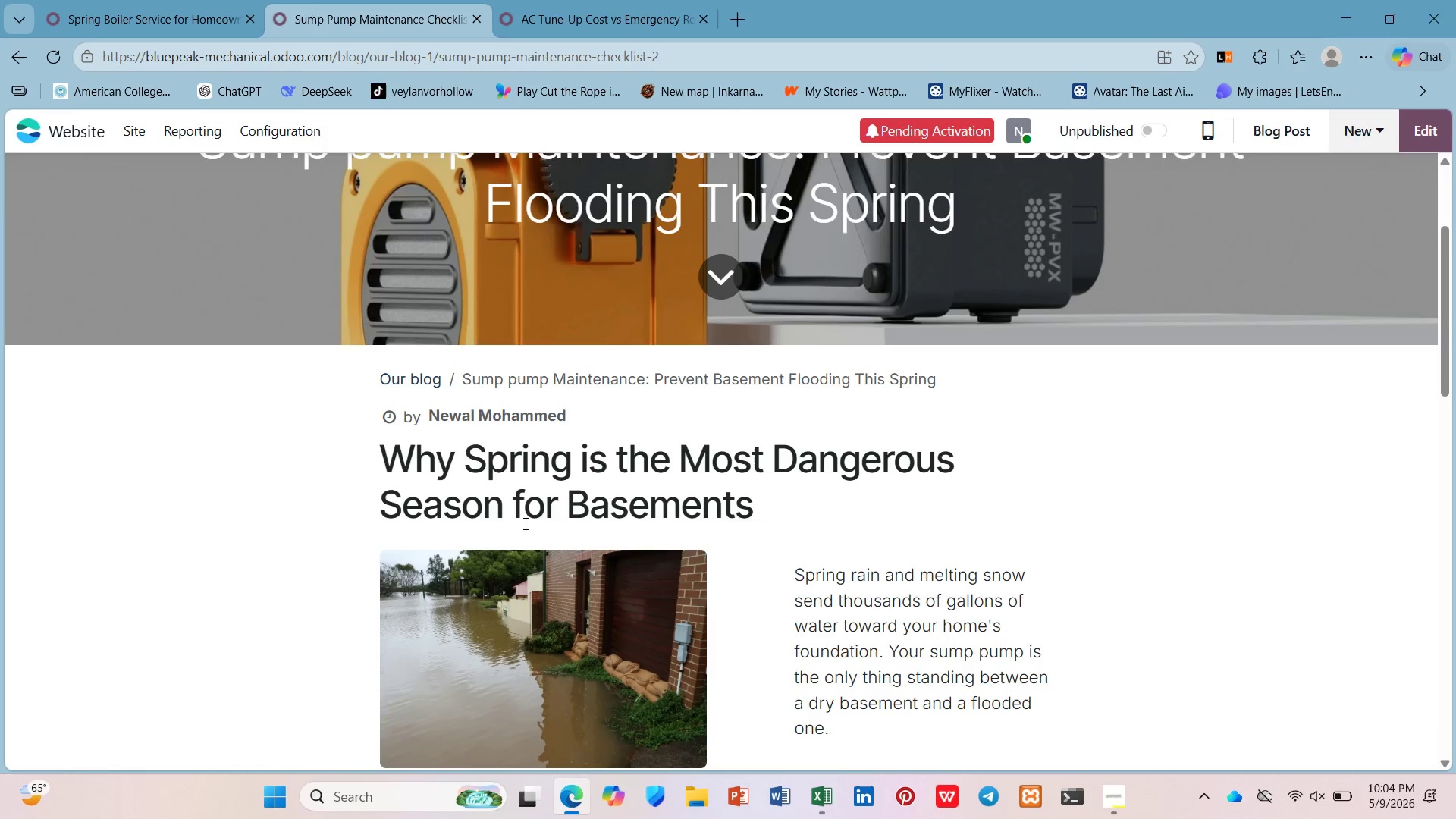 
scroll: coordinate [535, 524], scroll_direction: down, amount: 2.0
 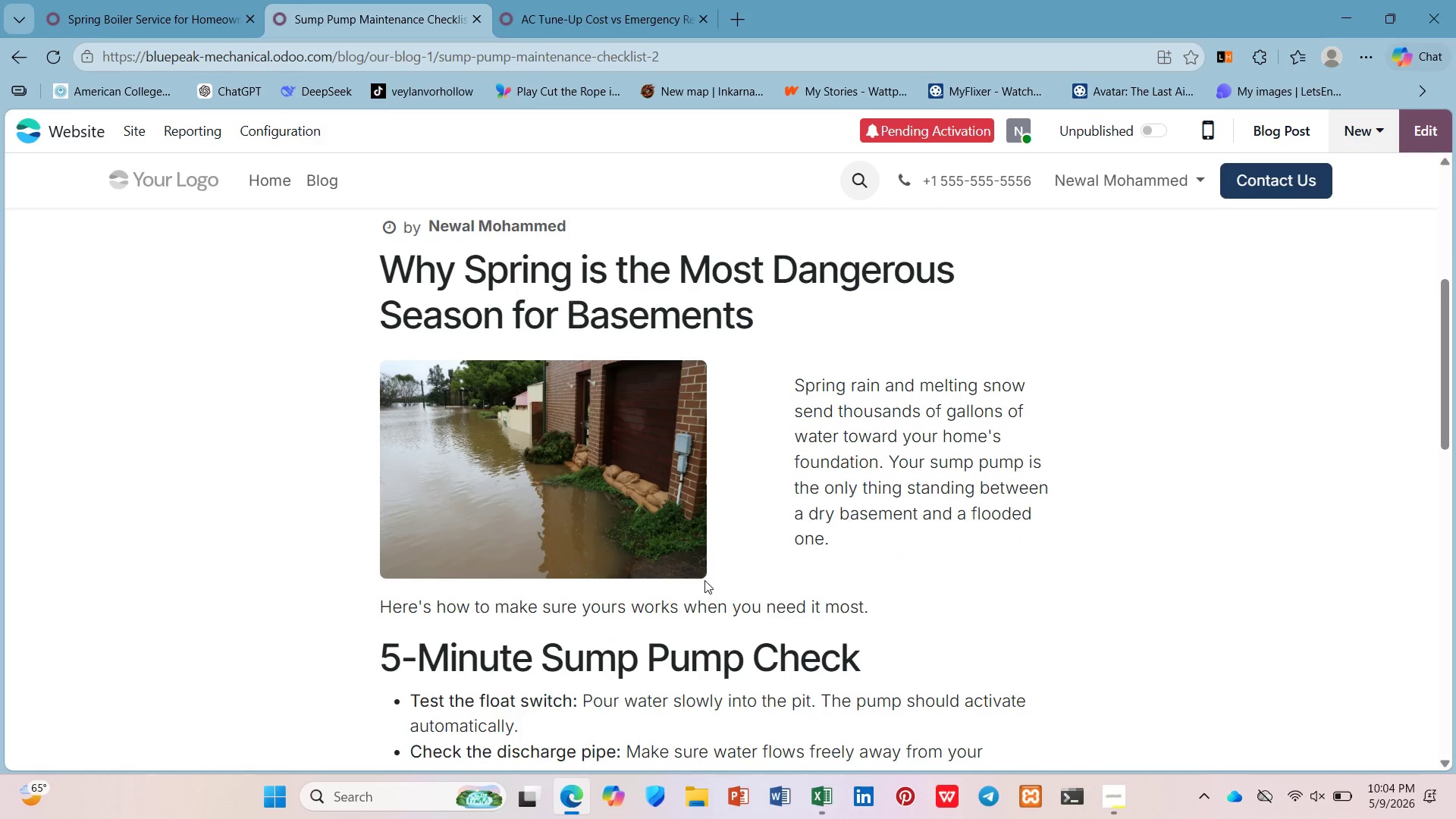 
left_click([704, 580])
 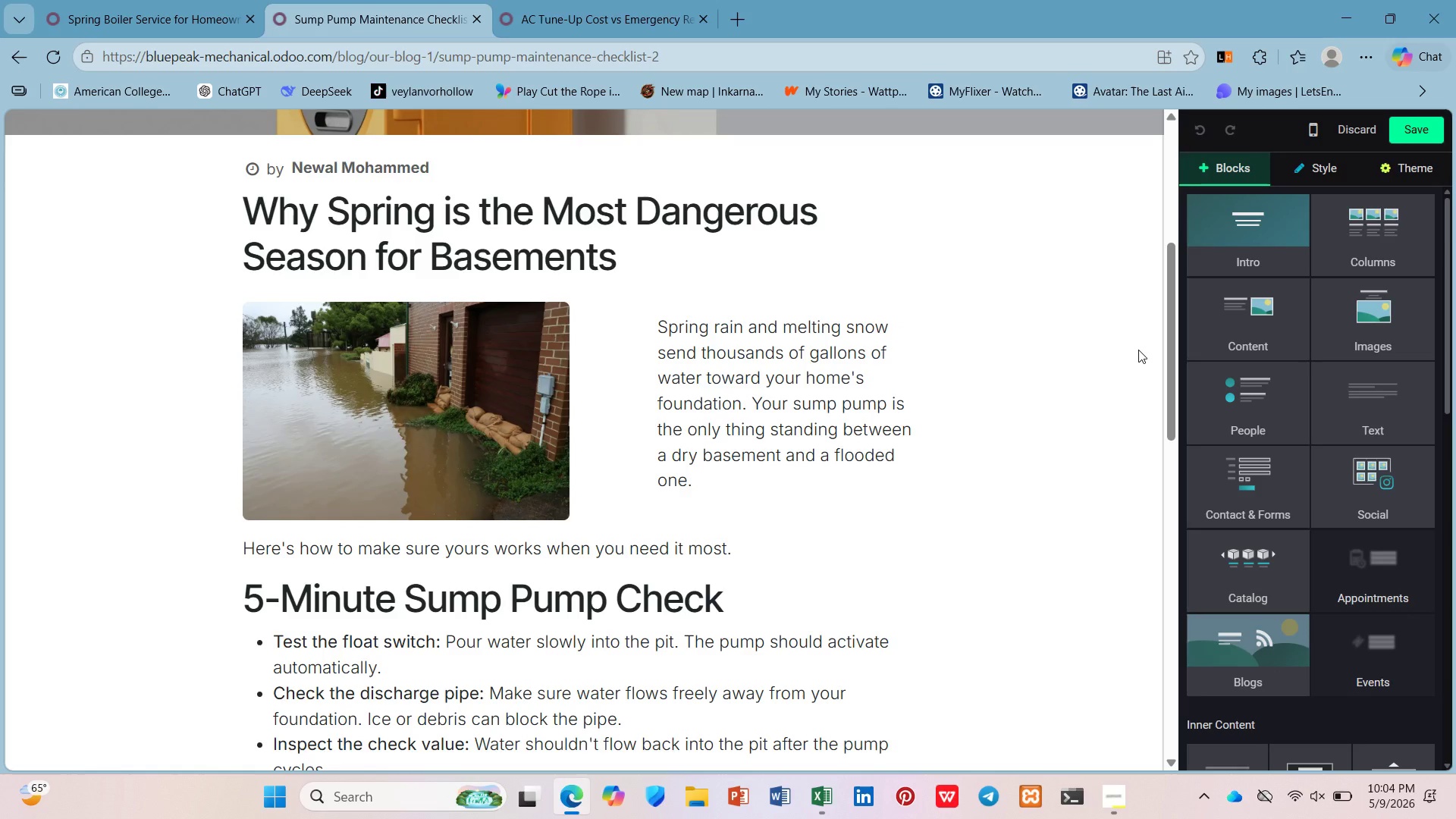 
wait(6.84)
 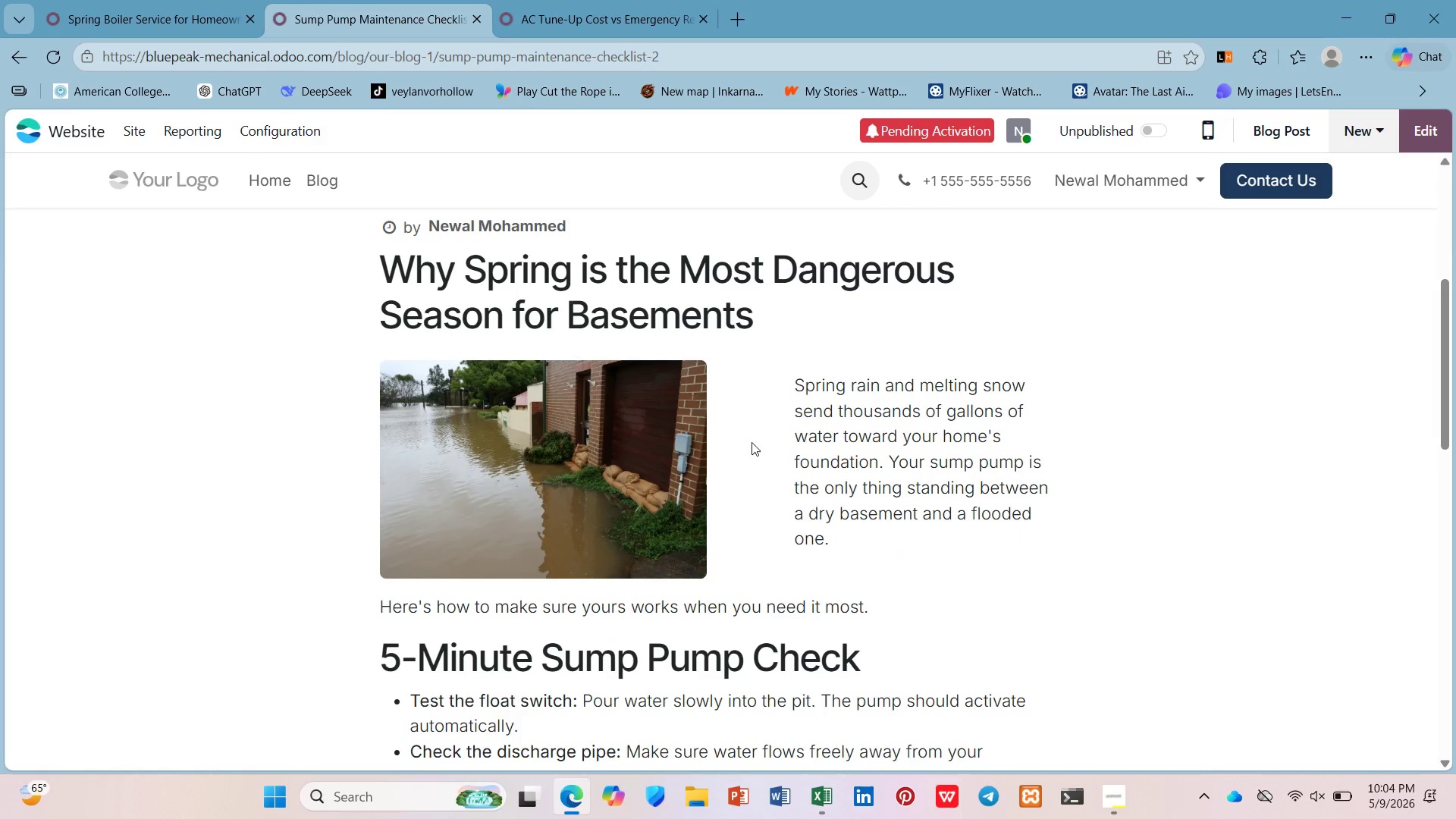 
left_click([581, 526])
 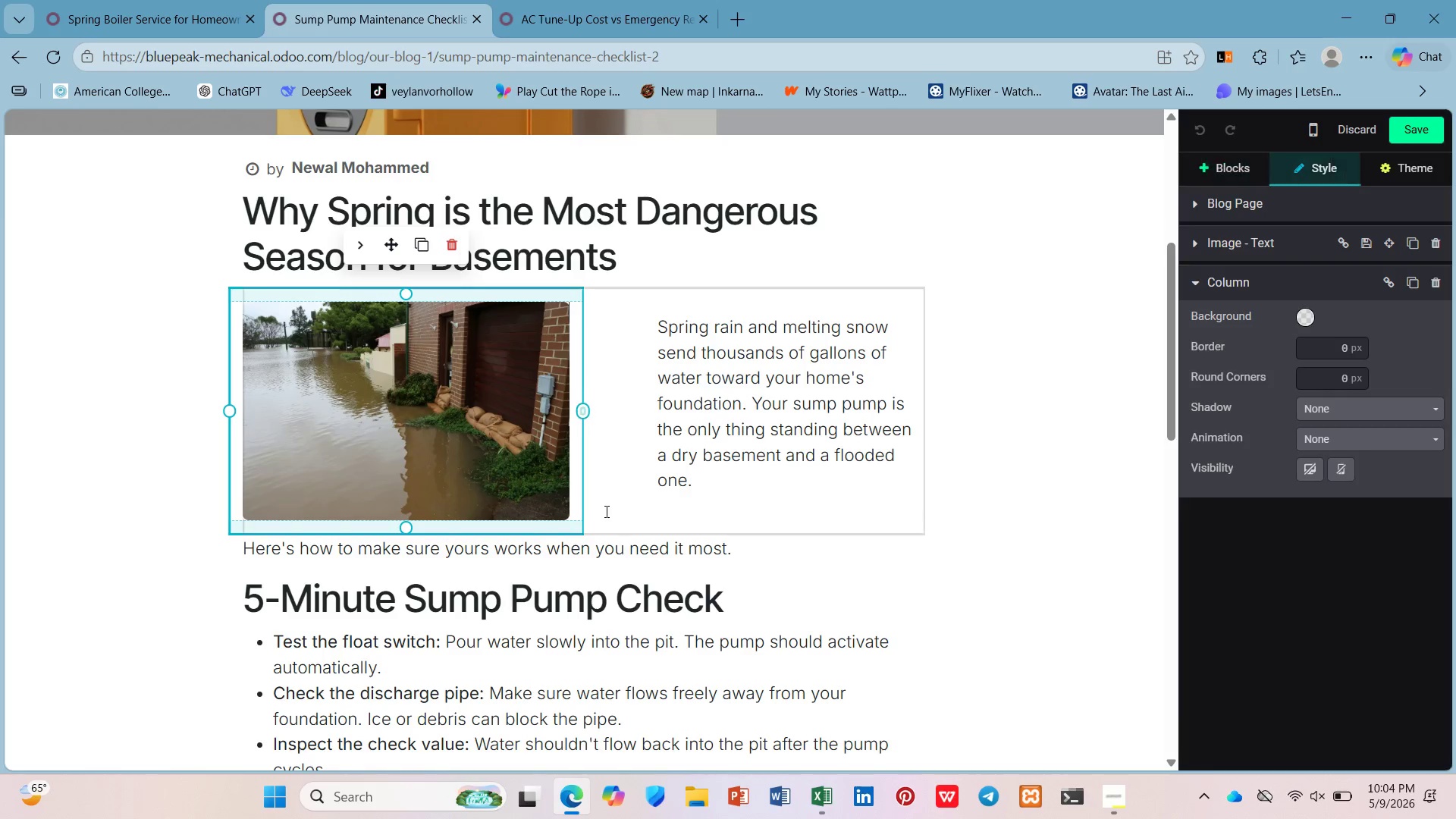 
left_click([610, 506])
 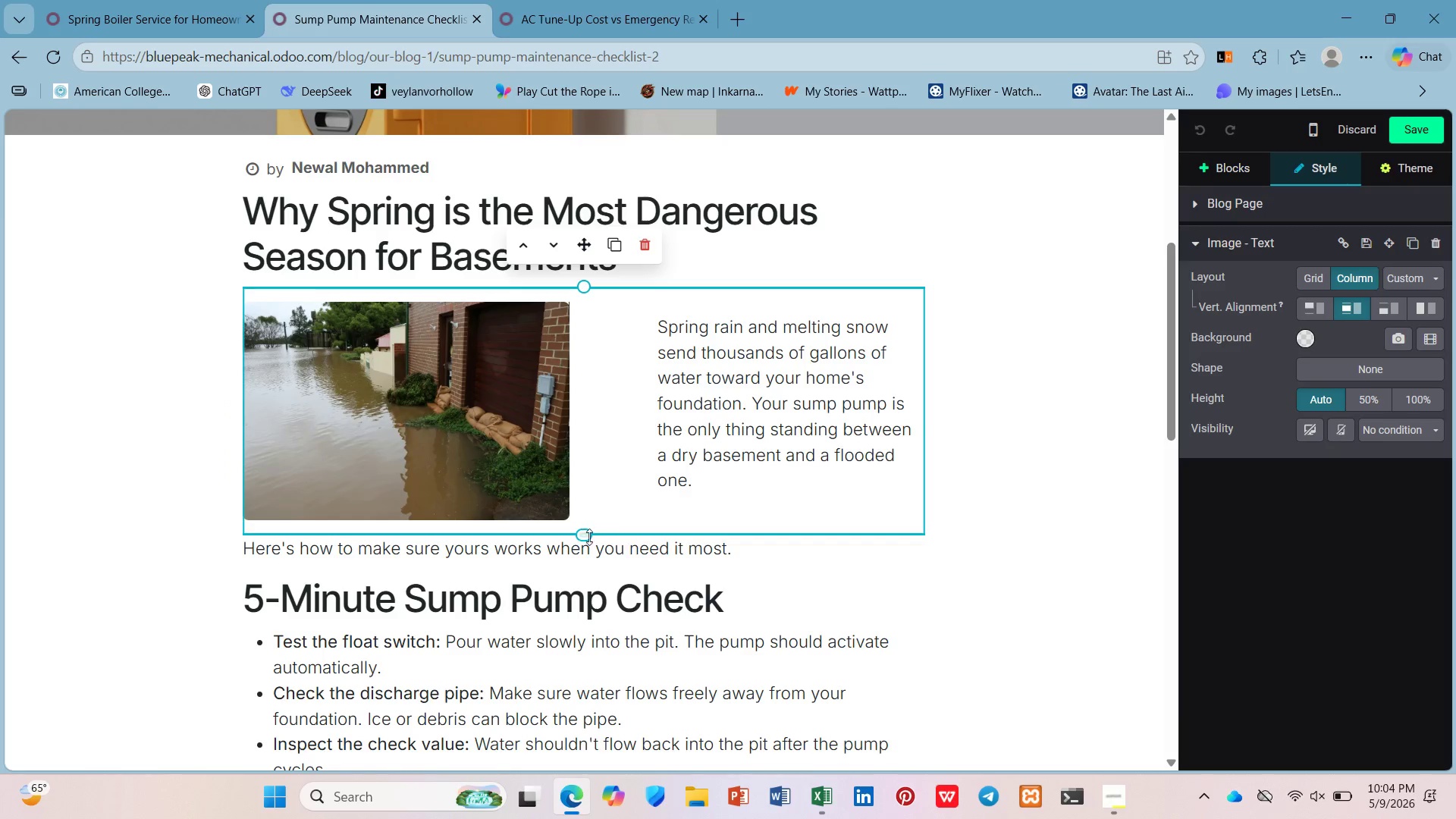 
left_click_drag(start_coordinate=[585, 540], to_coordinate=[585, 554])
 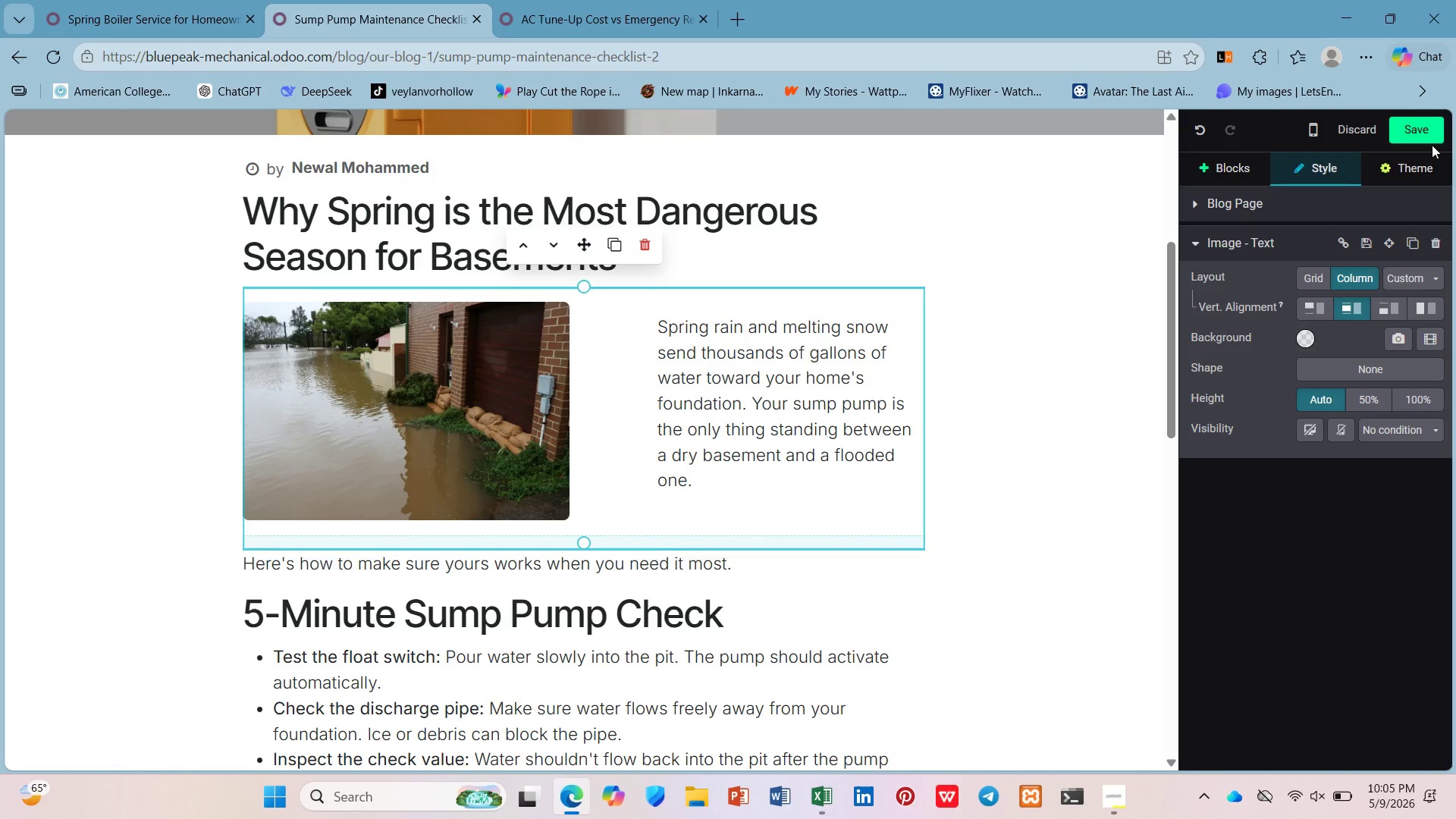 
left_click([1433, 133])
 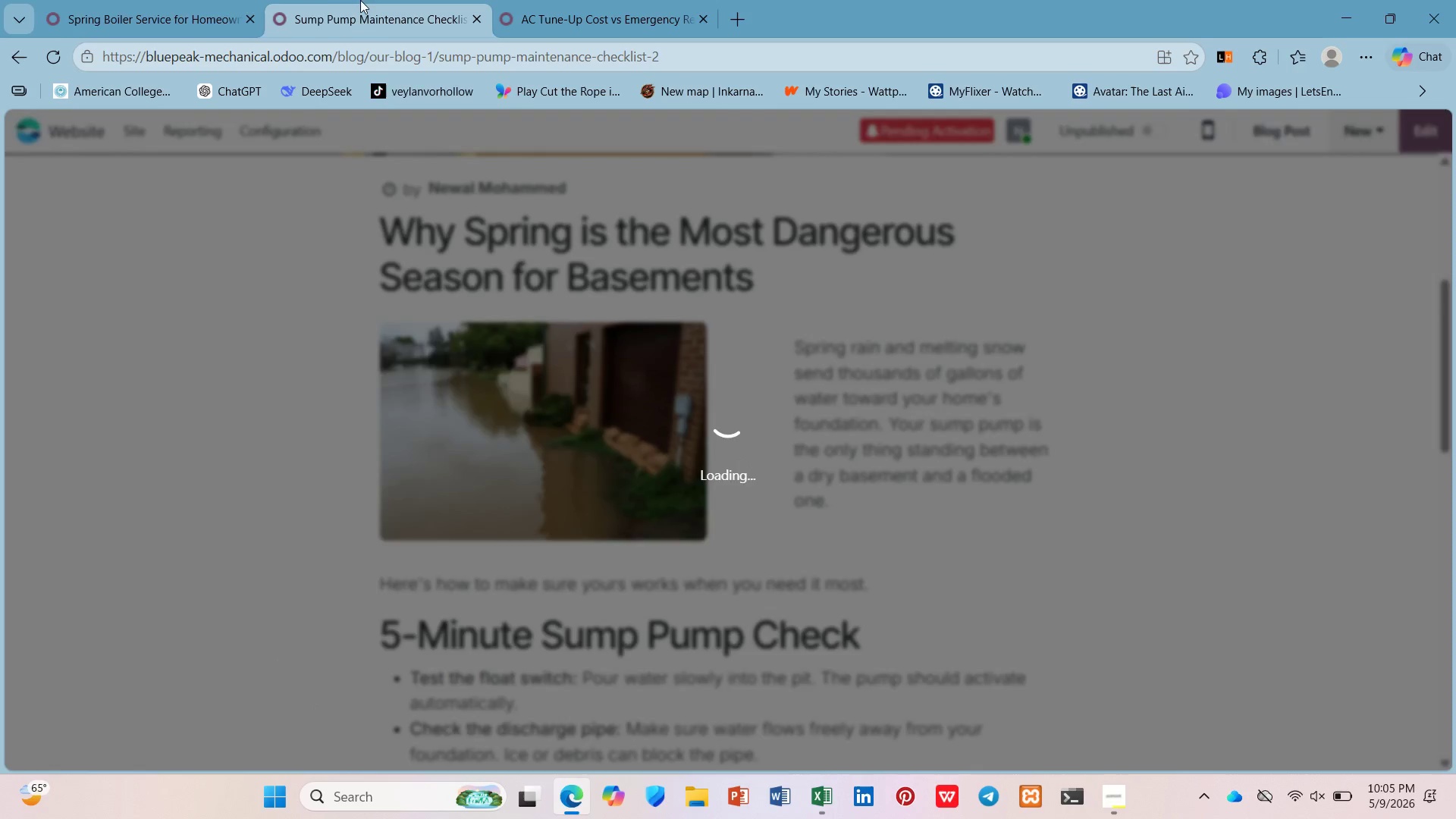 
left_click([176, 0])
 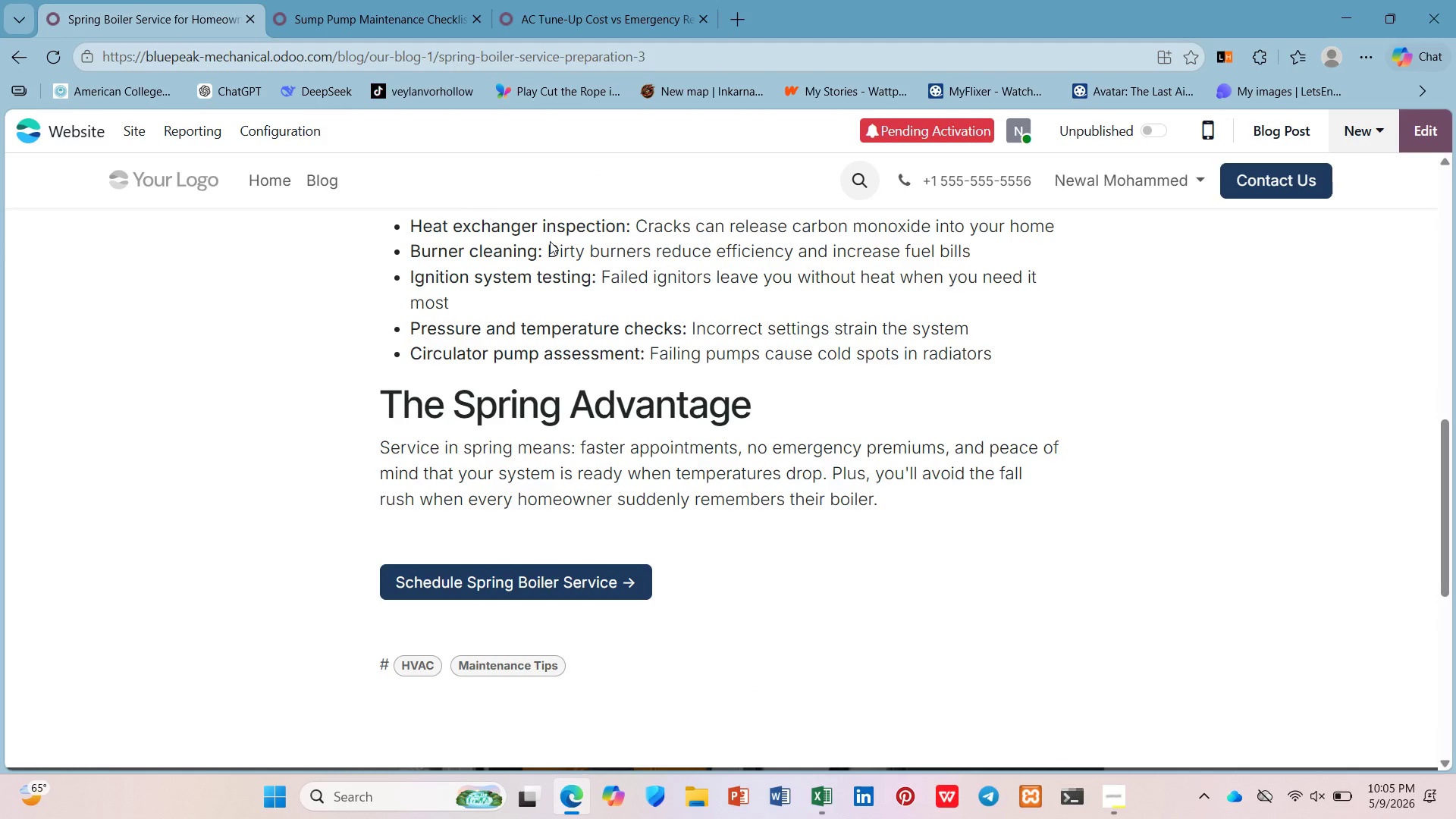 
scroll: coordinate [566, 246], scroll_direction: up, amount: 4.0
 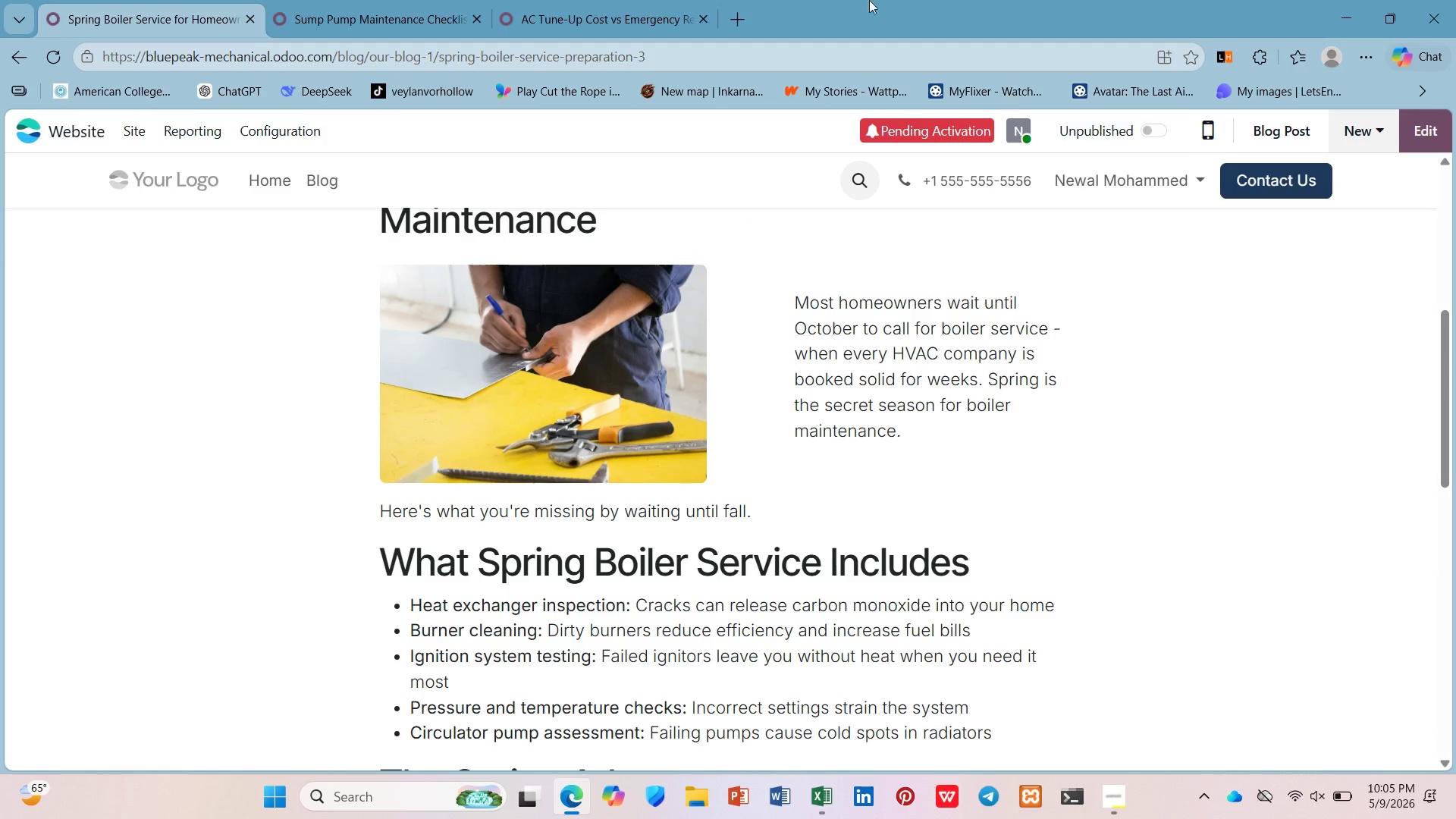 
left_click([363, 0])
 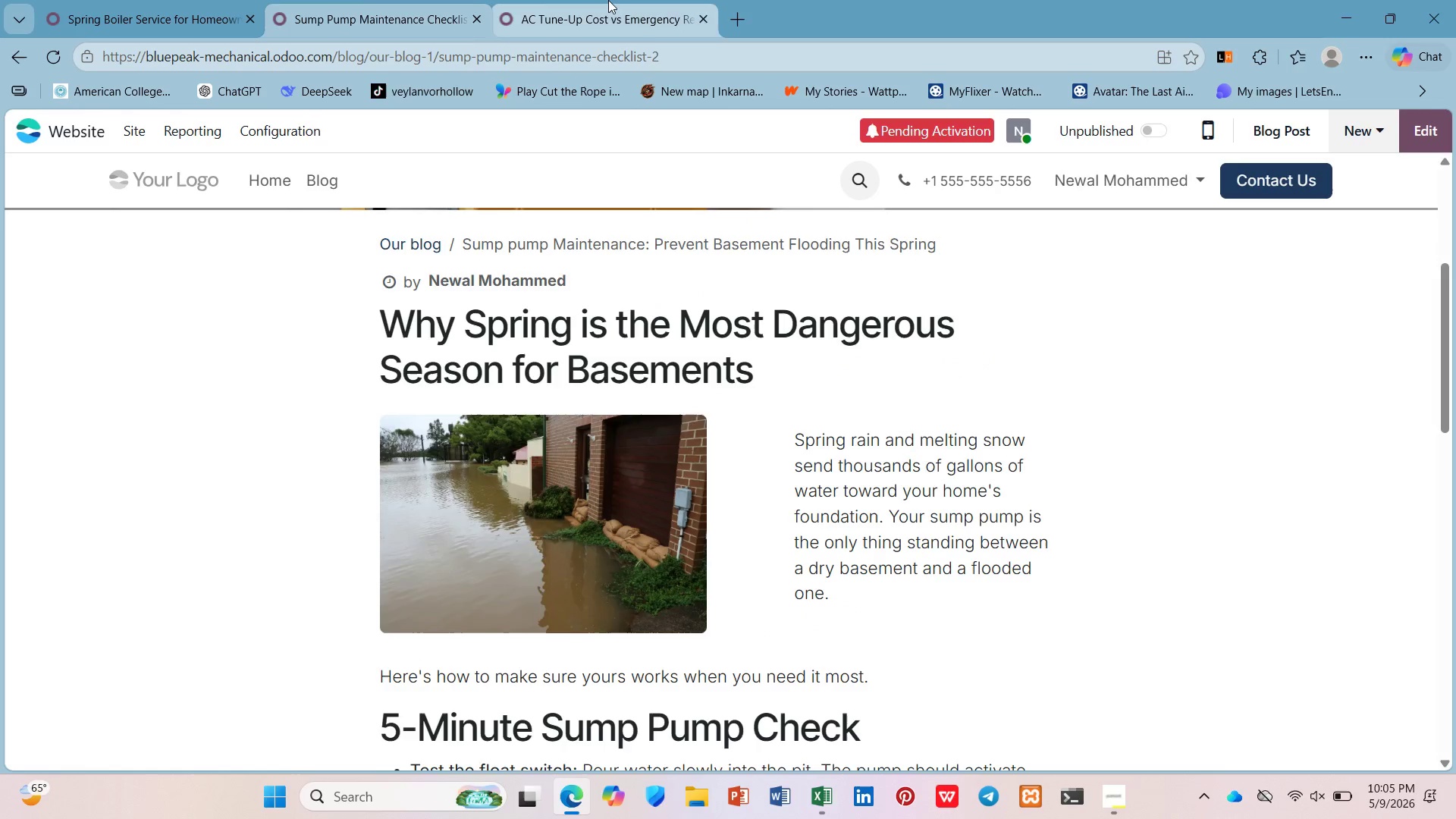 
left_click([607, 0])
 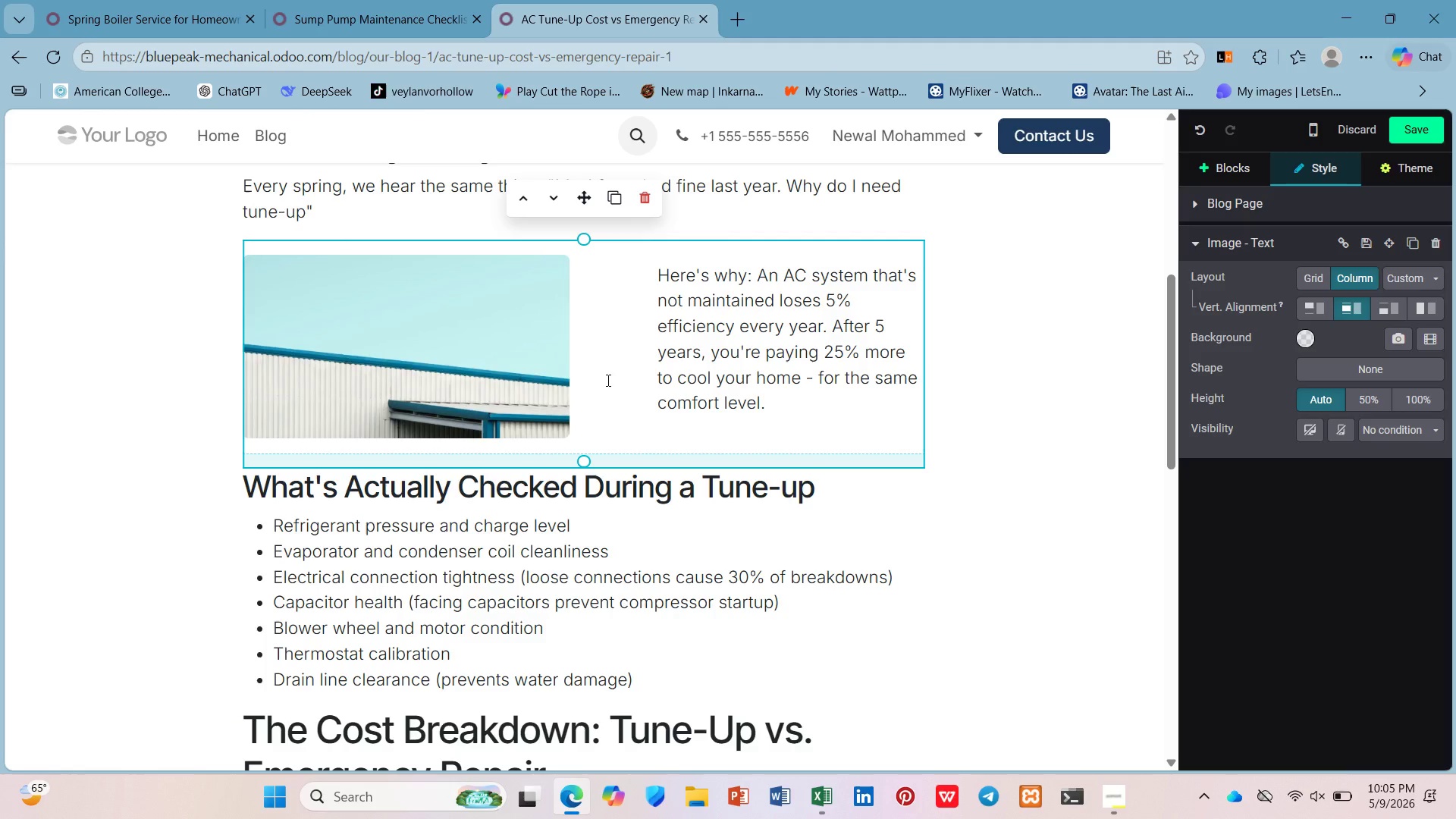 
left_click([519, 379])
 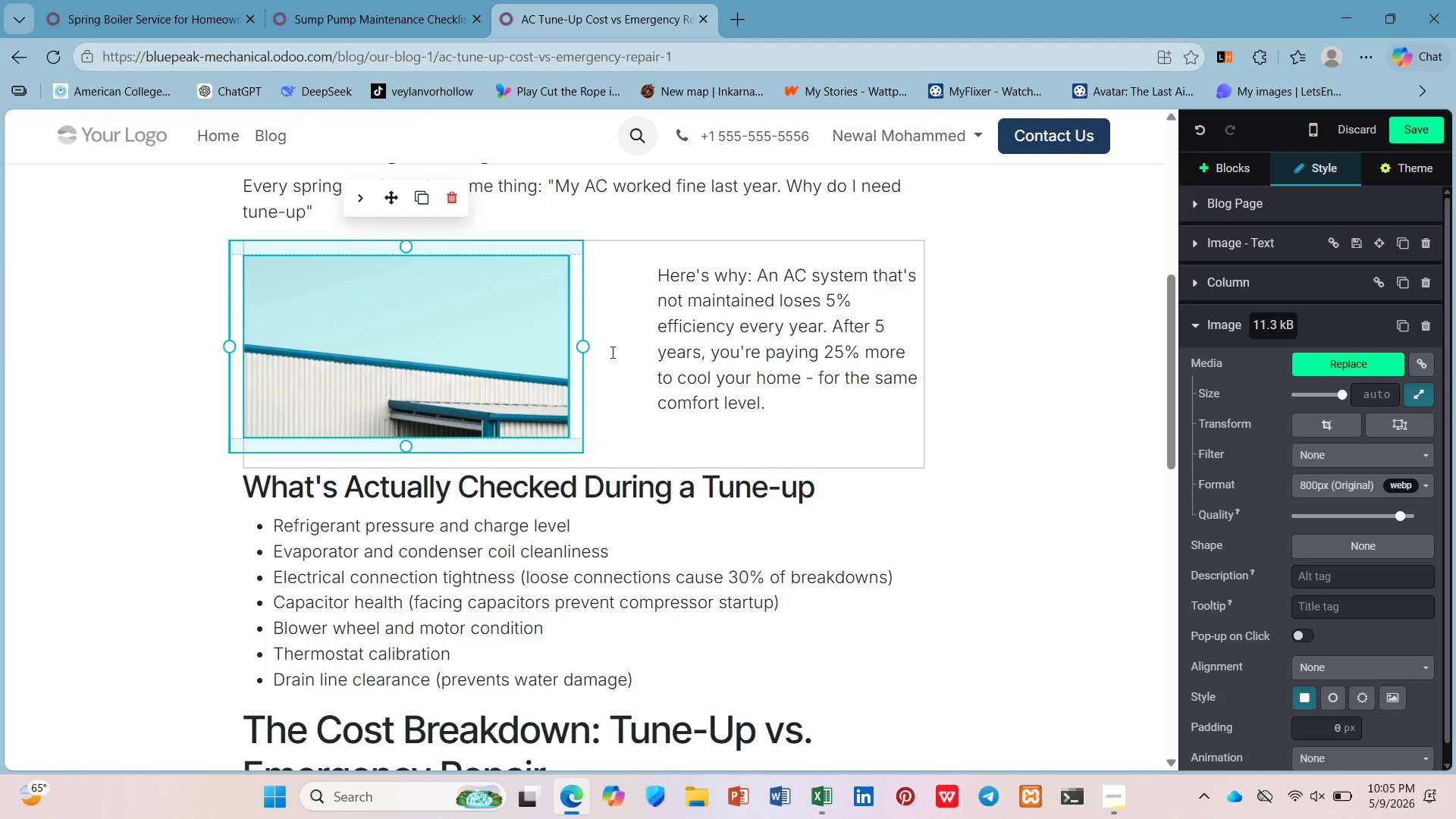 
wait(16.64)
 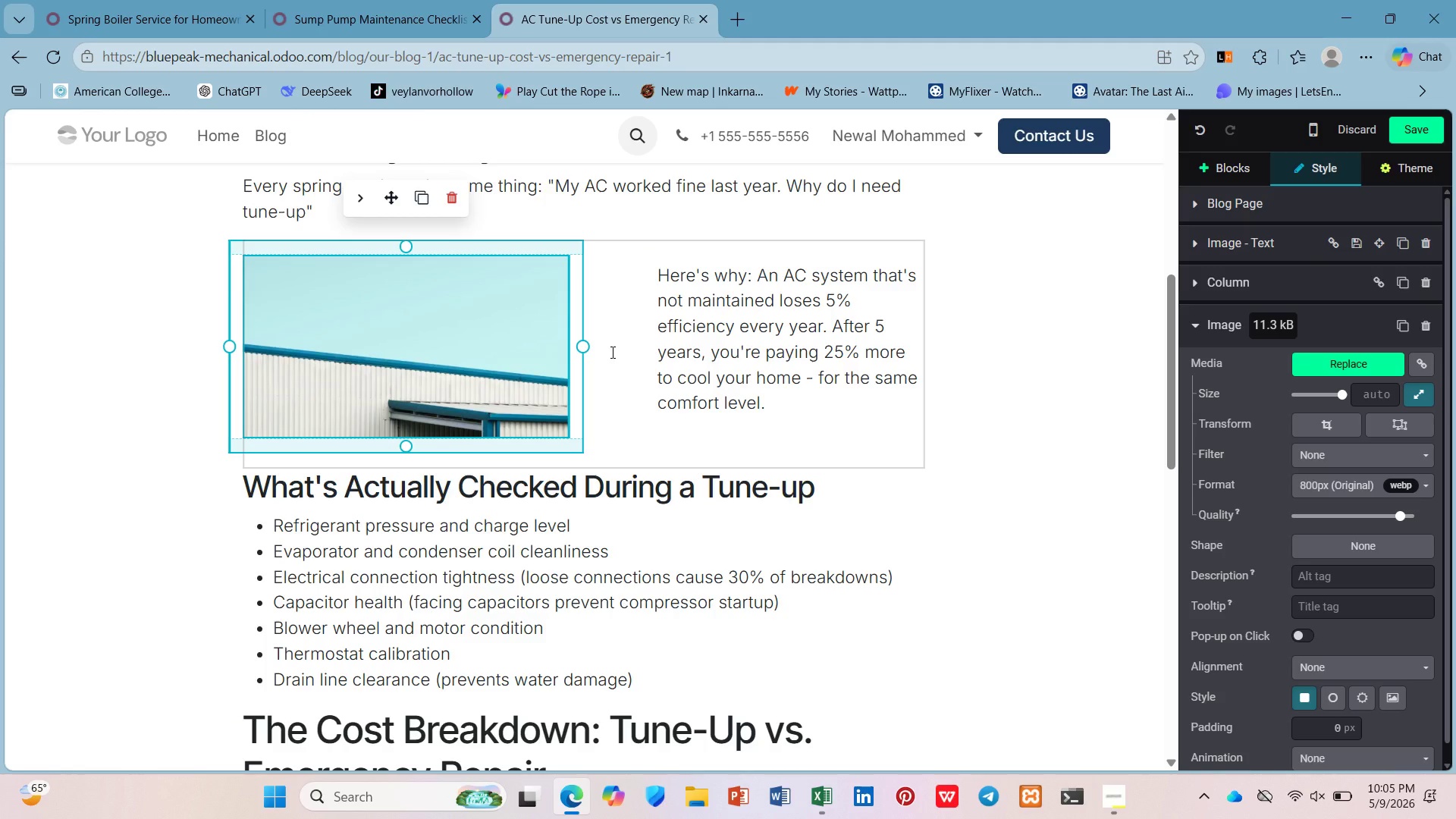 
left_click([1370, 367])
 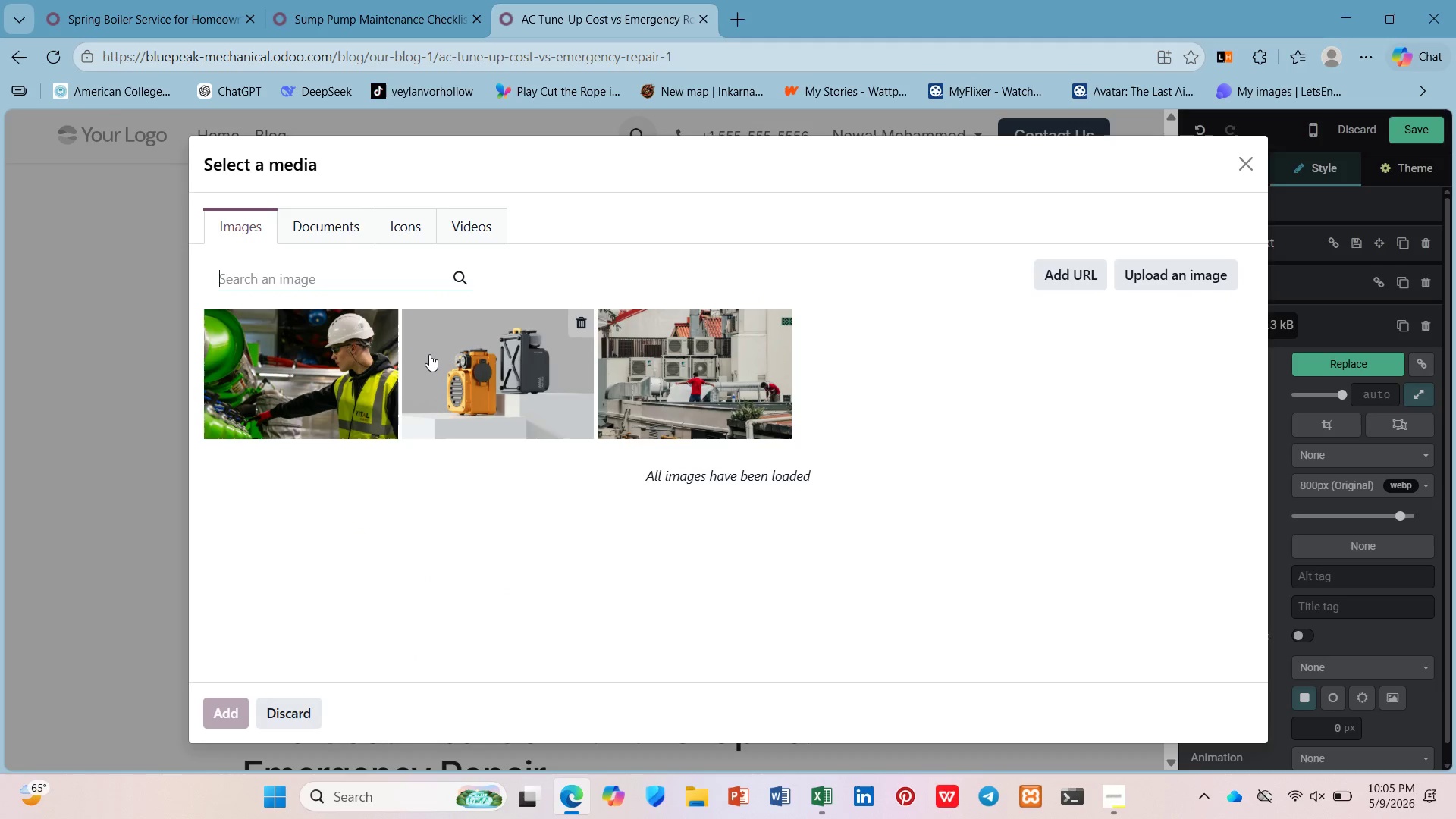 
type(broen ac)
key(Backspace)
key(Backspace)
type(AC)
 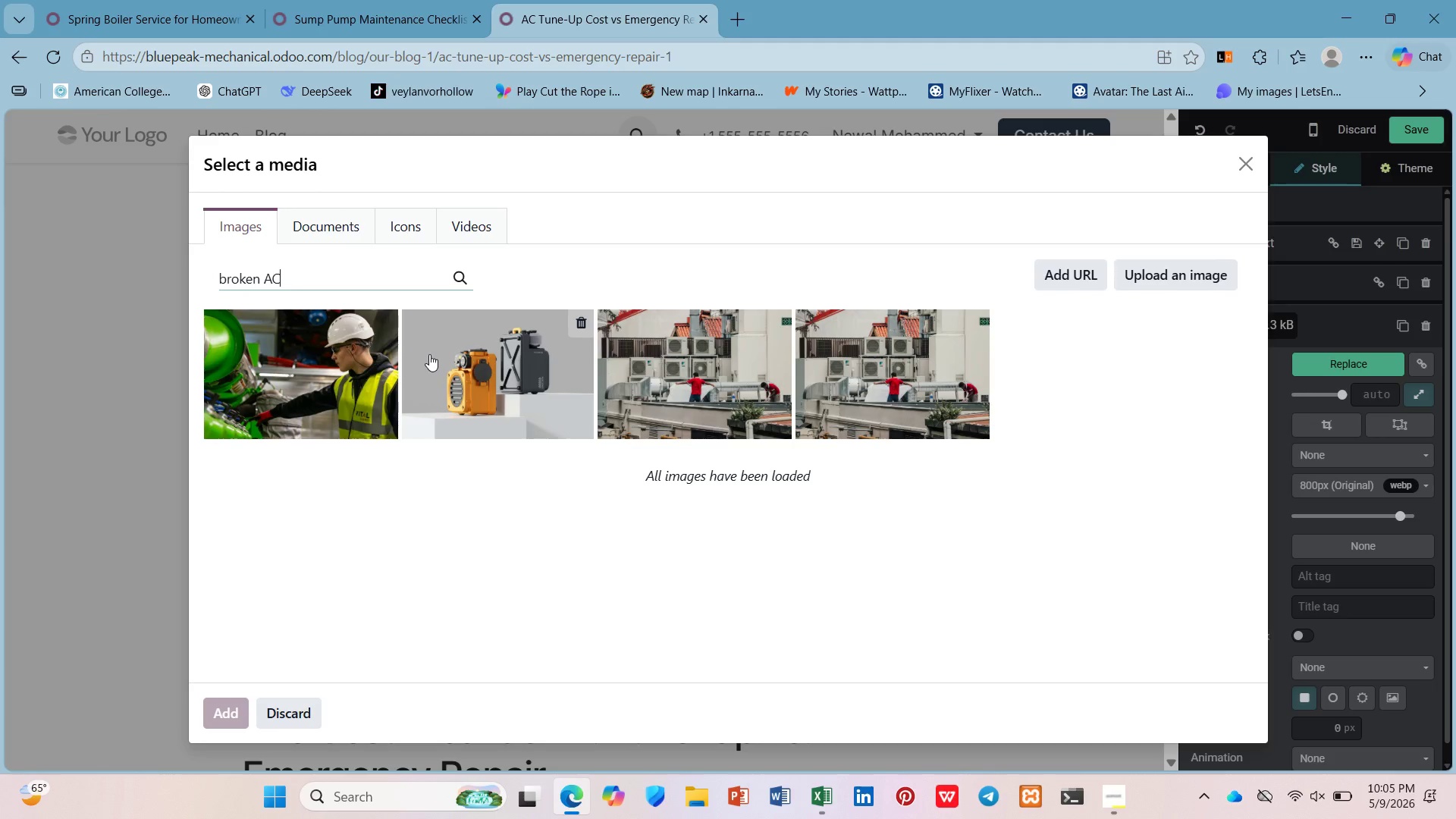 
hold_key(key=K, duration=0.31)
 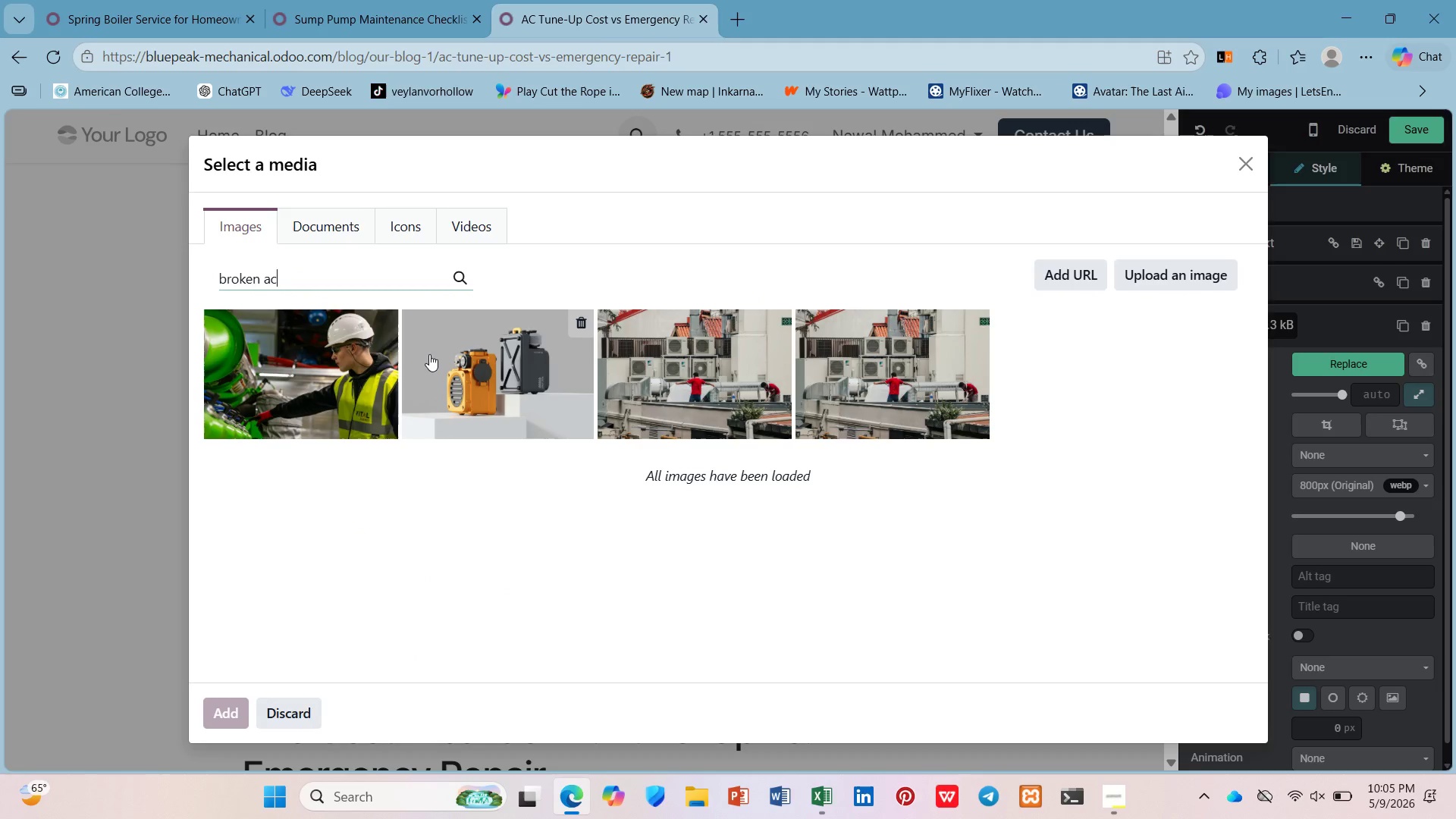 
wait(26.92)
 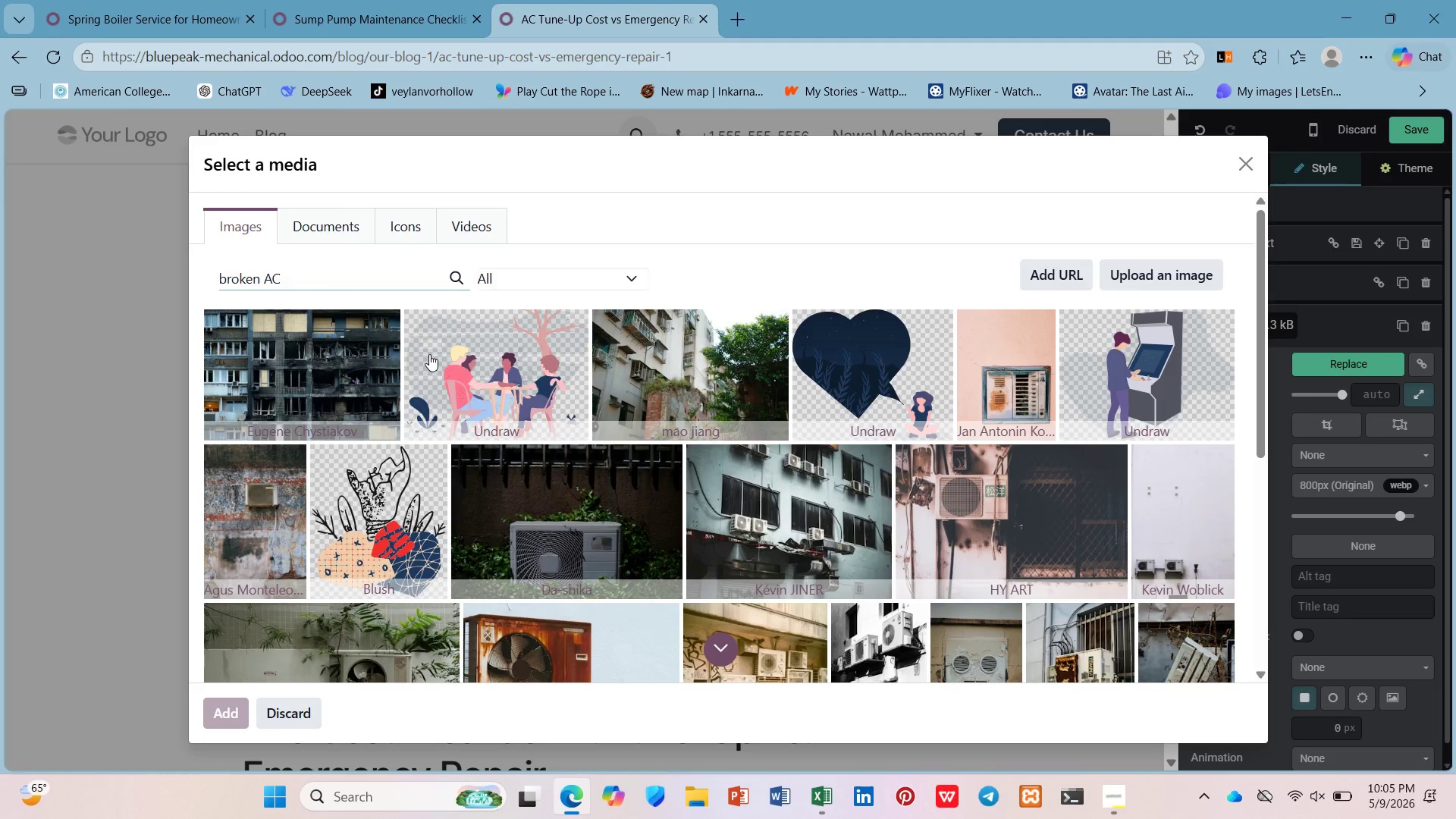 
scroll: coordinate [986, 462], scroll_direction: down, amount: 3.0
 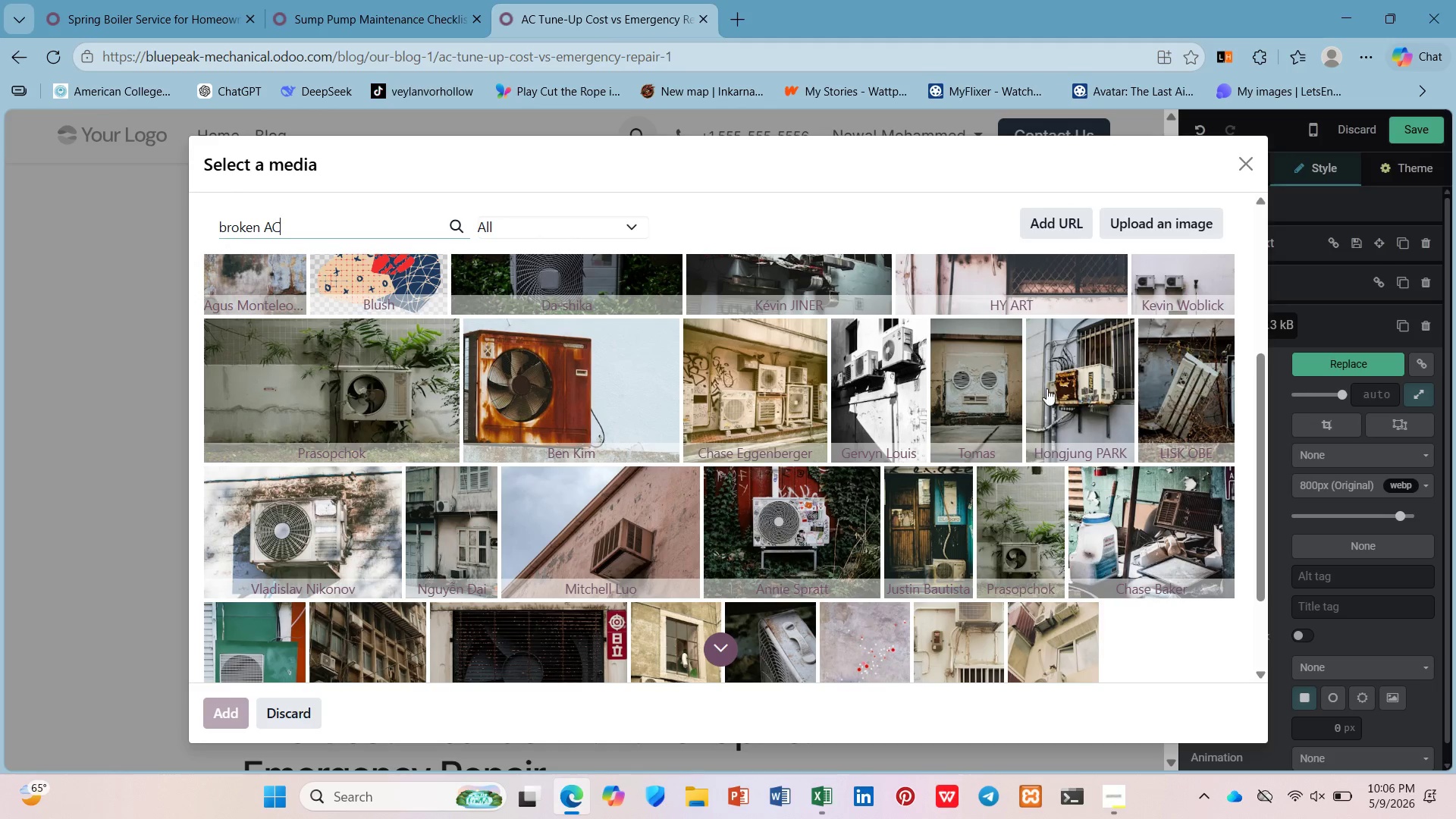 
left_click([981, 387])
 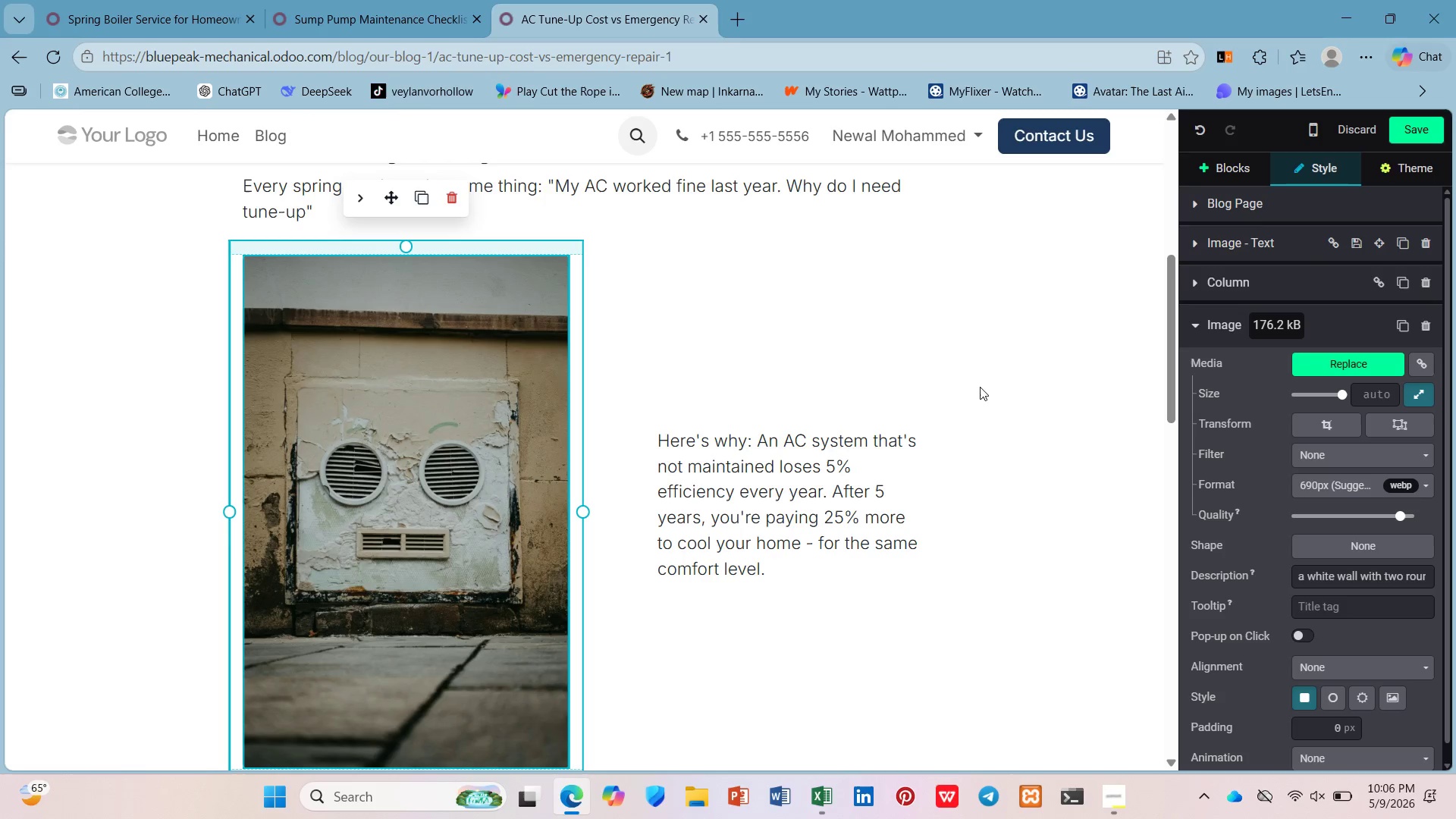 
wait(7.41)
 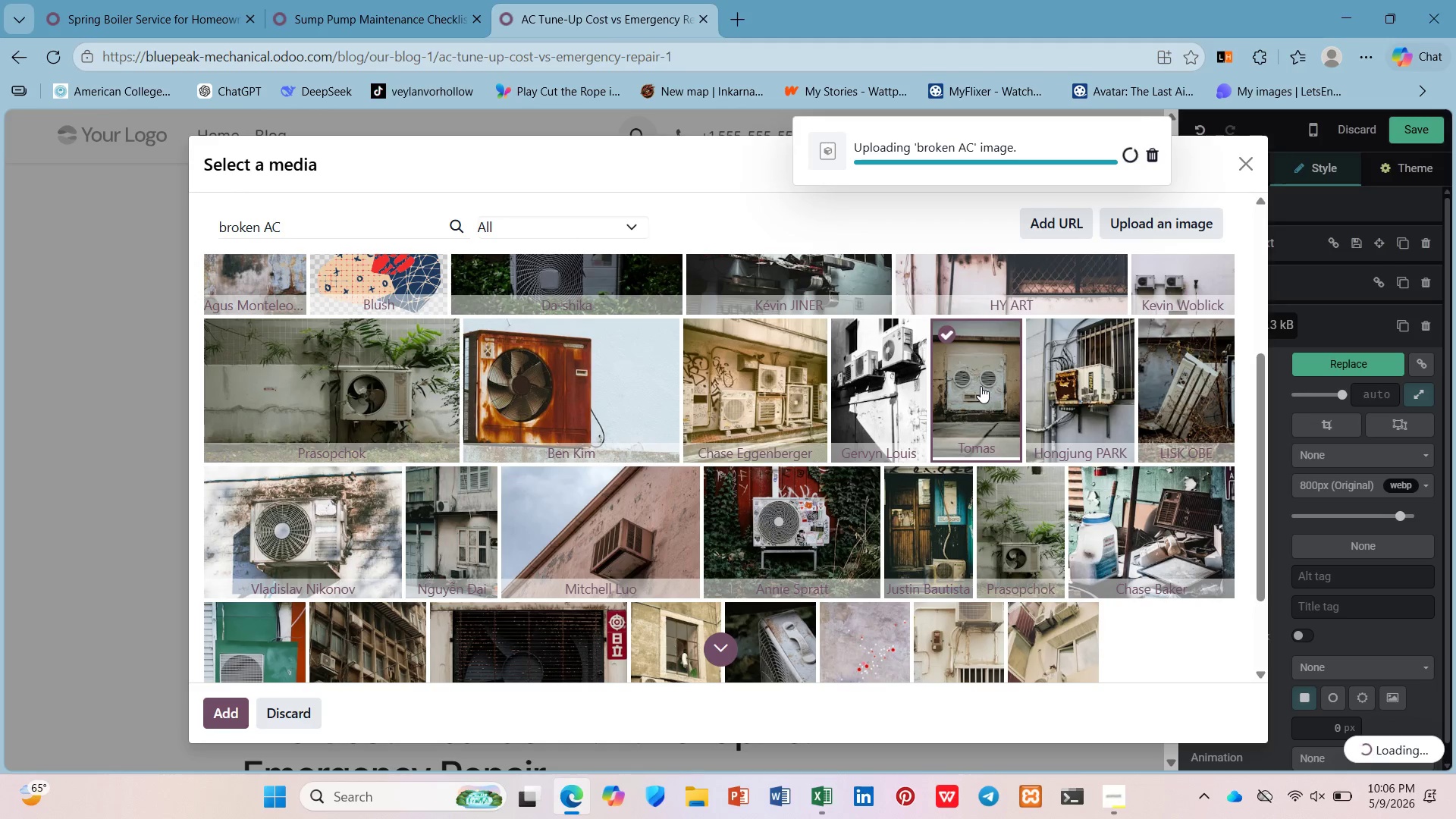 
scroll: coordinate [429, 485], scroll_direction: down, amount: 2.0
 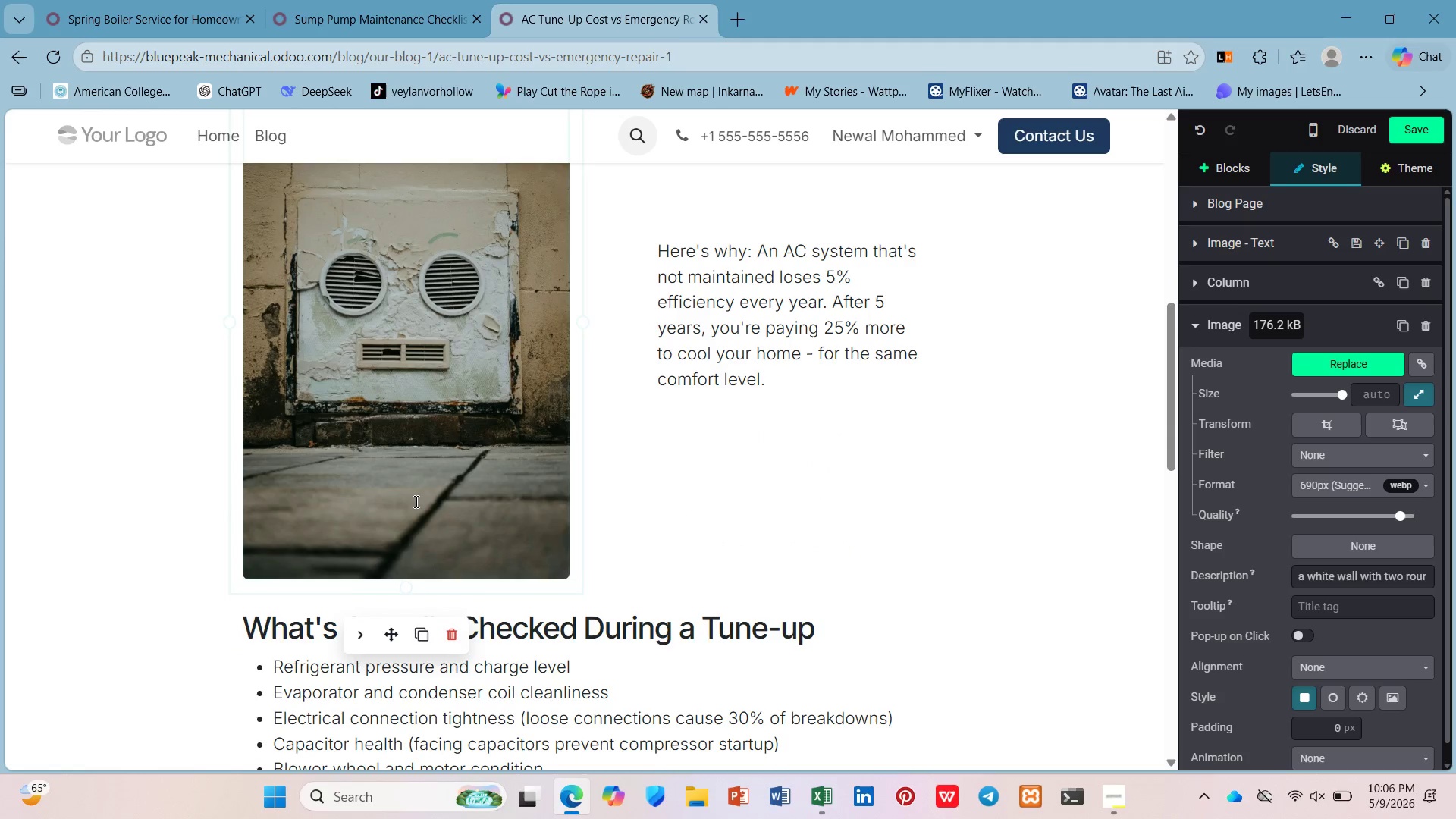 
left_click([415, 501])
 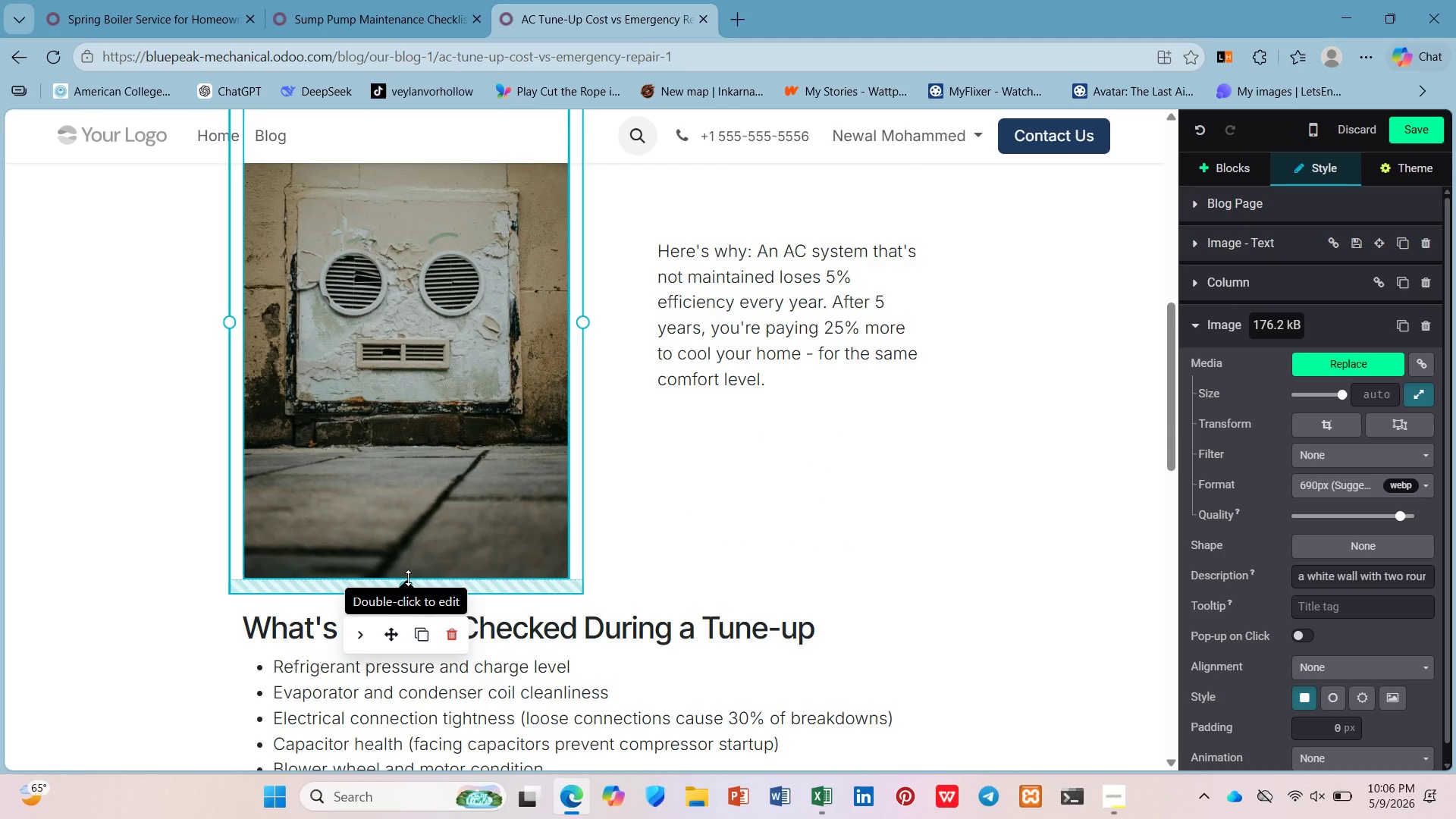 
left_click_drag(start_coordinate=[408, 578], to_coordinate=[410, 378])
 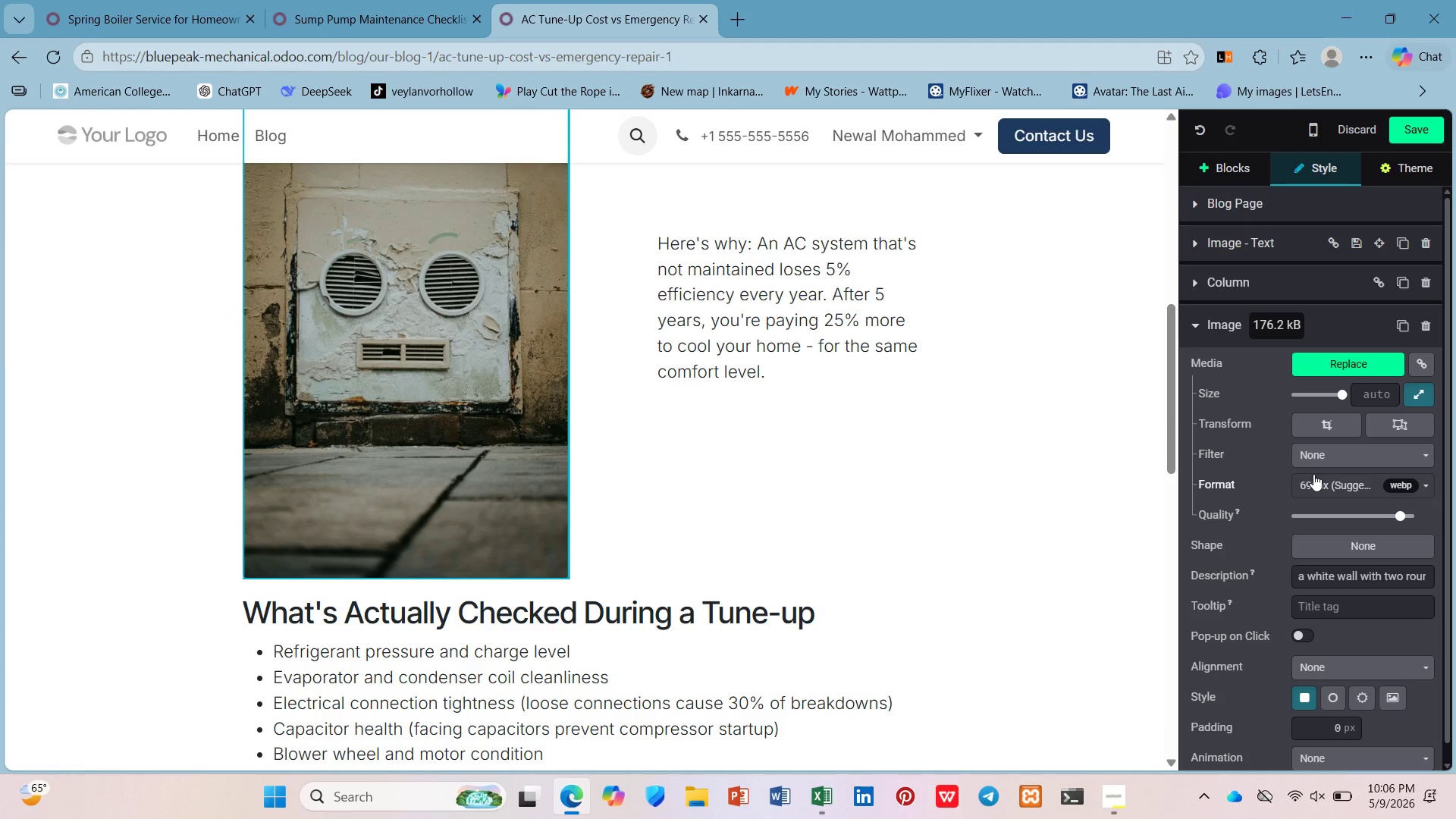 
wait(9.14)
 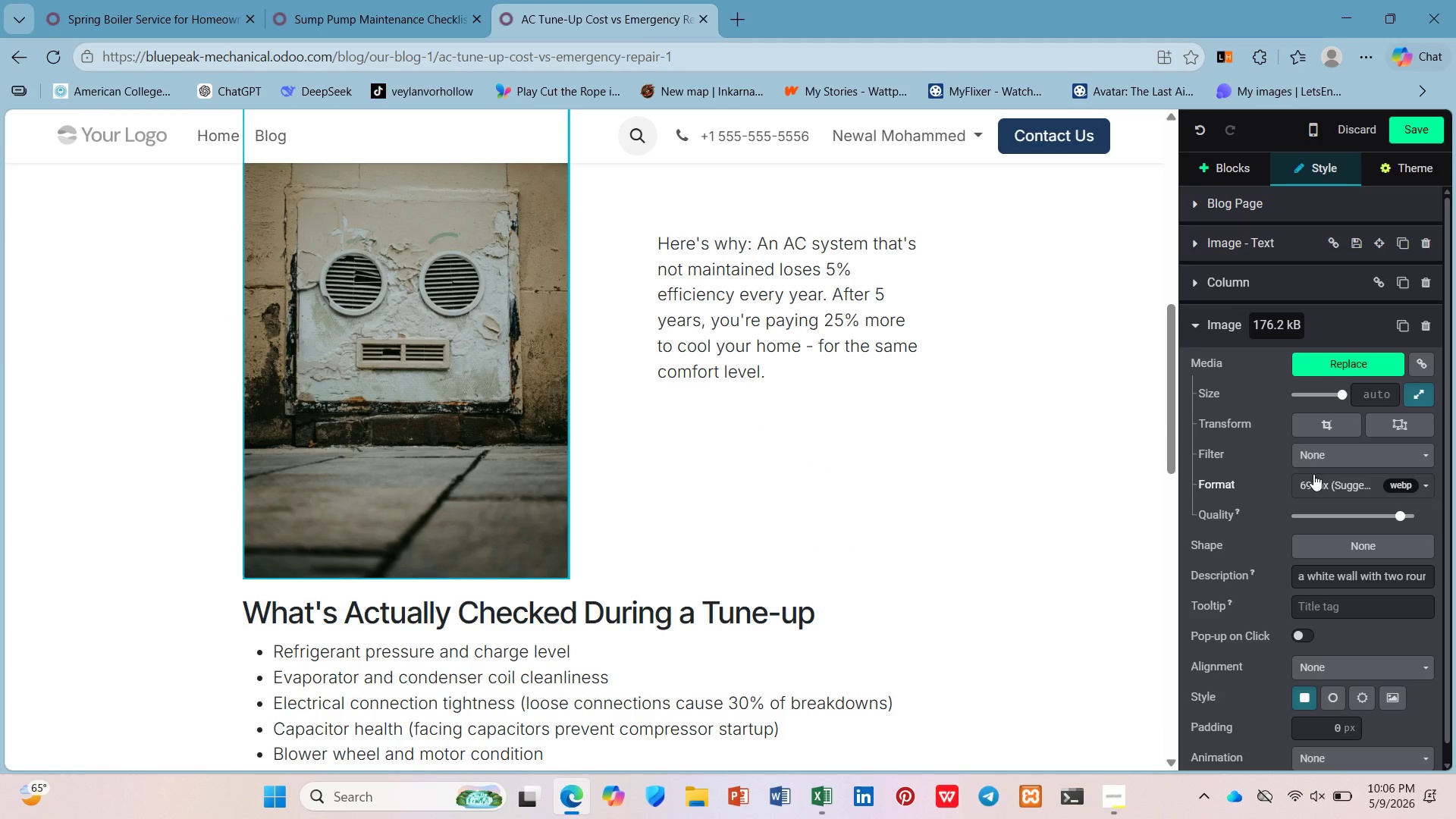 
scroll: coordinate [1371, 498], scroll_direction: down, amount: 2.0
 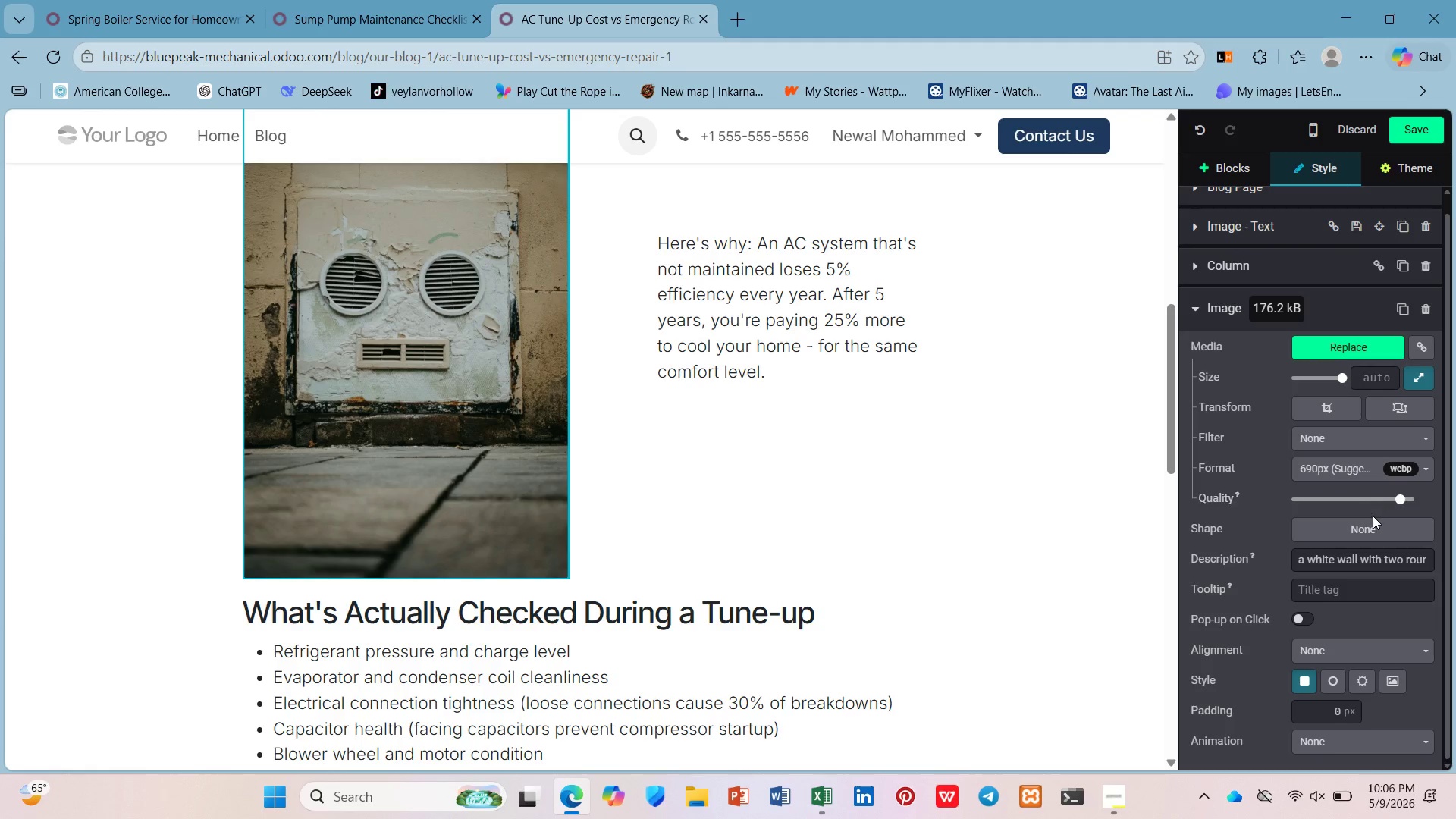 
scroll: coordinate [1372, 510], scroll_direction: up, amount: 2.0
 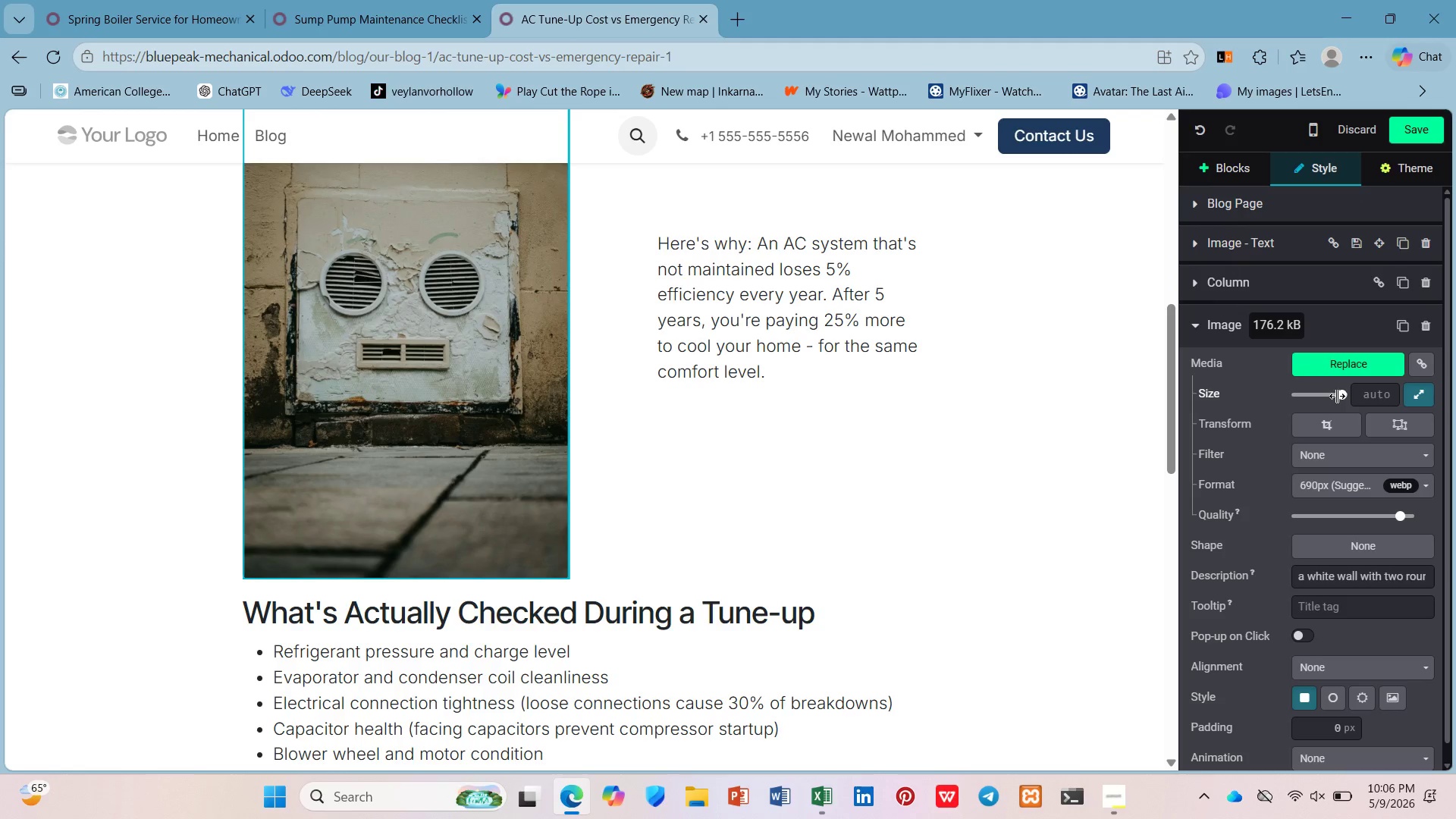 
left_click_drag(start_coordinate=[1338, 397], to_coordinate=[1315, 406])
 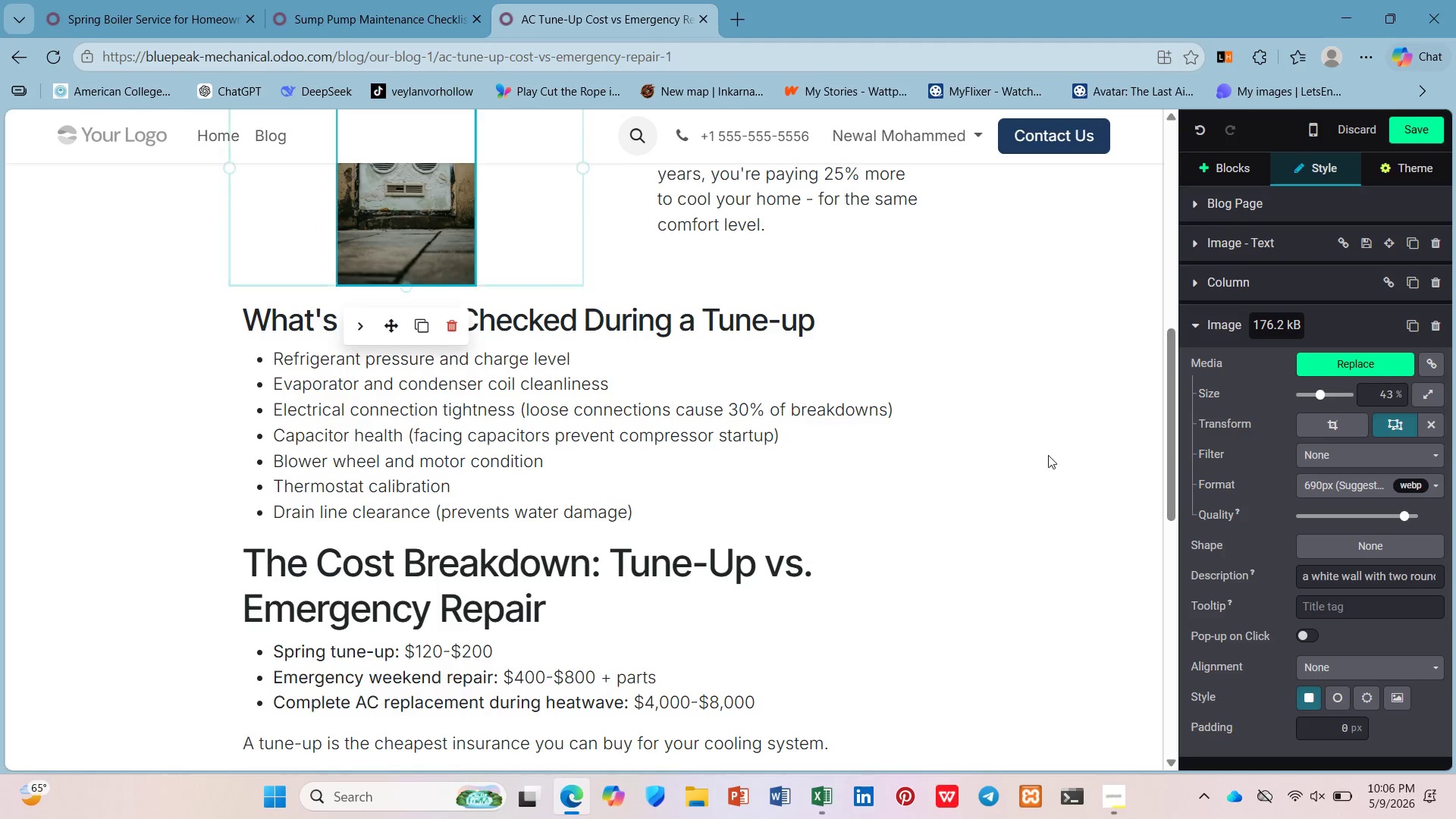 
scroll: coordinate [1046, 455], scroll_direction: up, amount: 2.0
 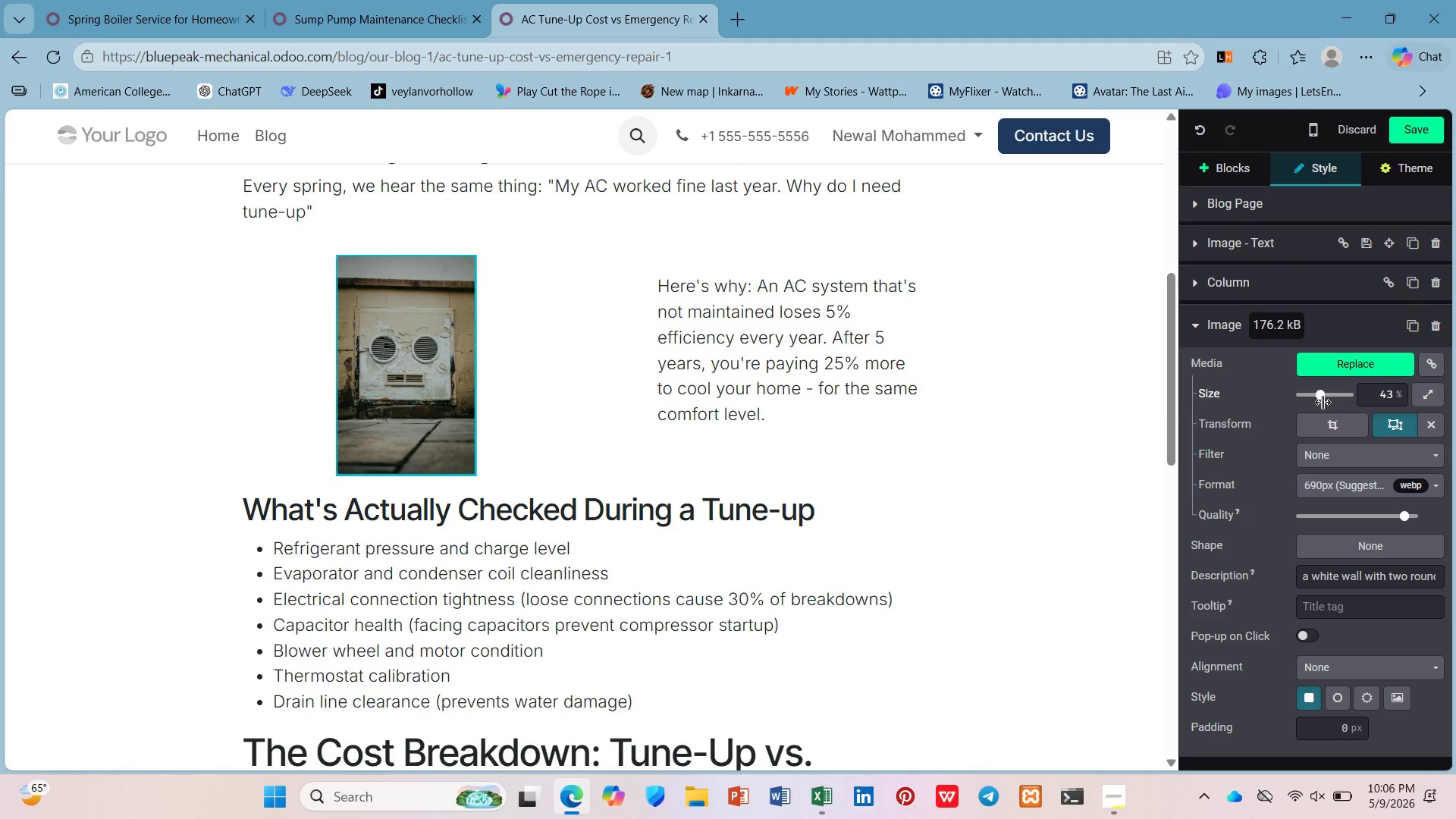 
left_click_drag(start_coordinate=[1323, 393], to_coordinate=[1332, 387])
 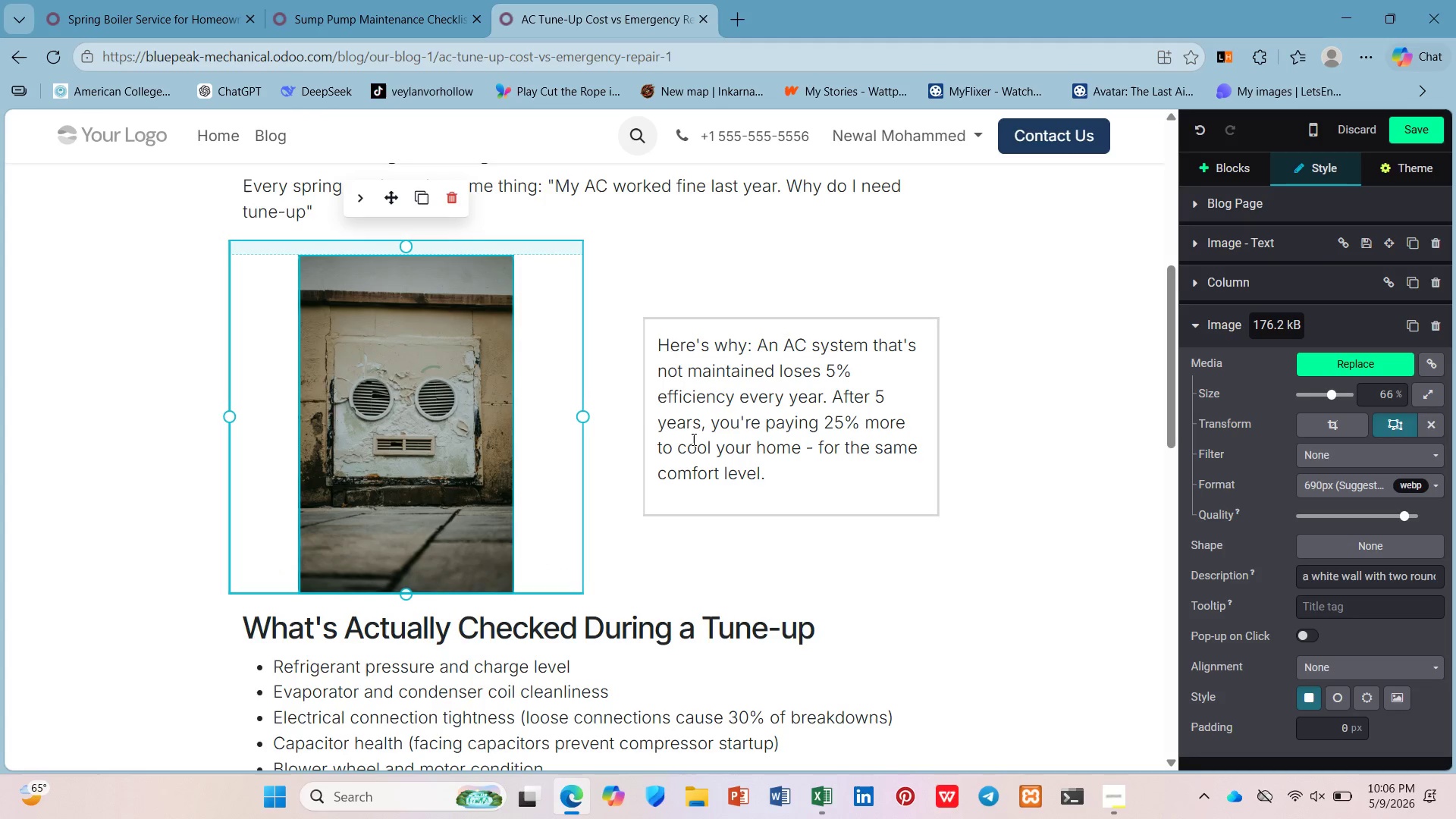 
left_click([649, 447])
 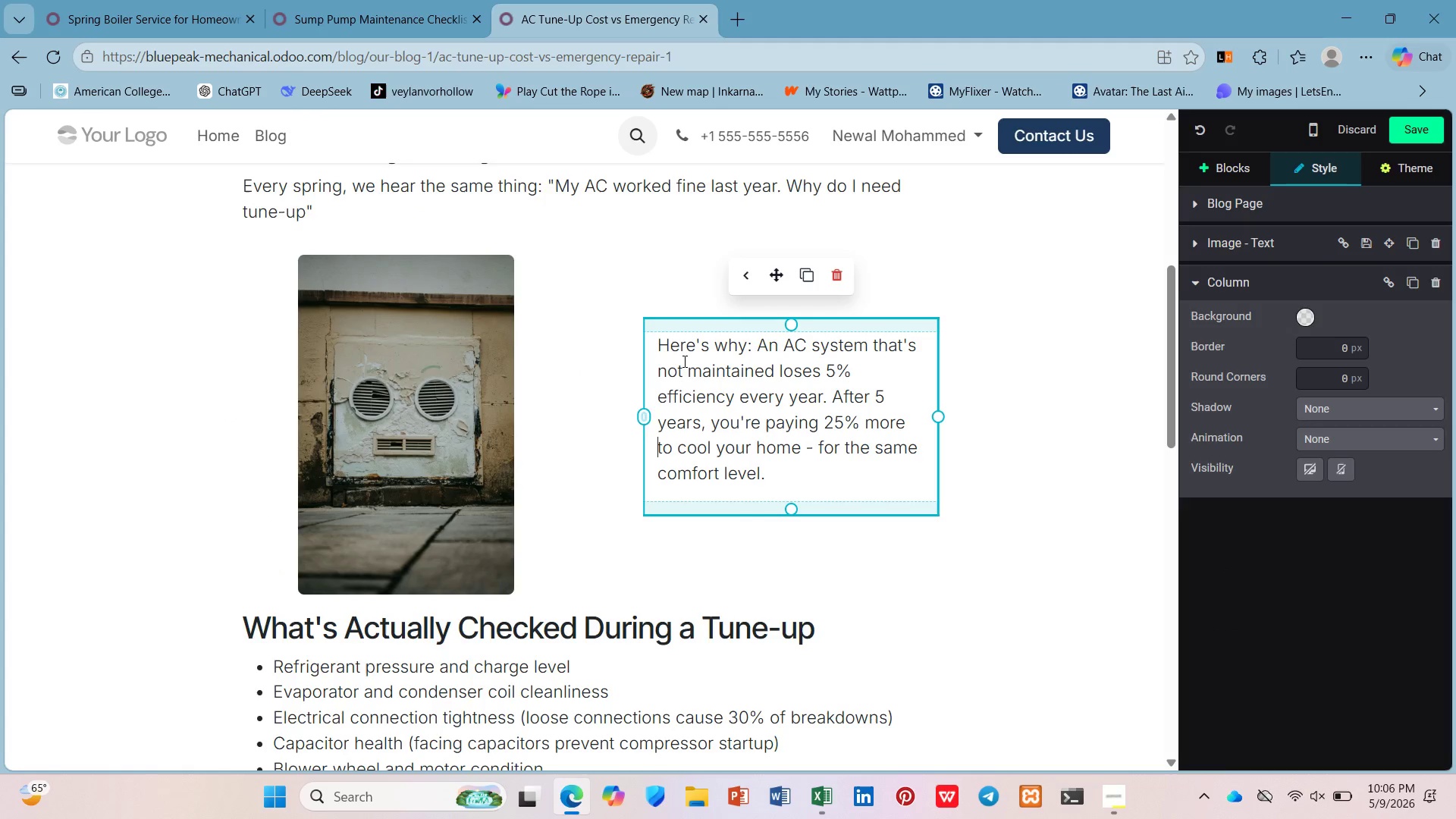 
left_click([542, 403])
 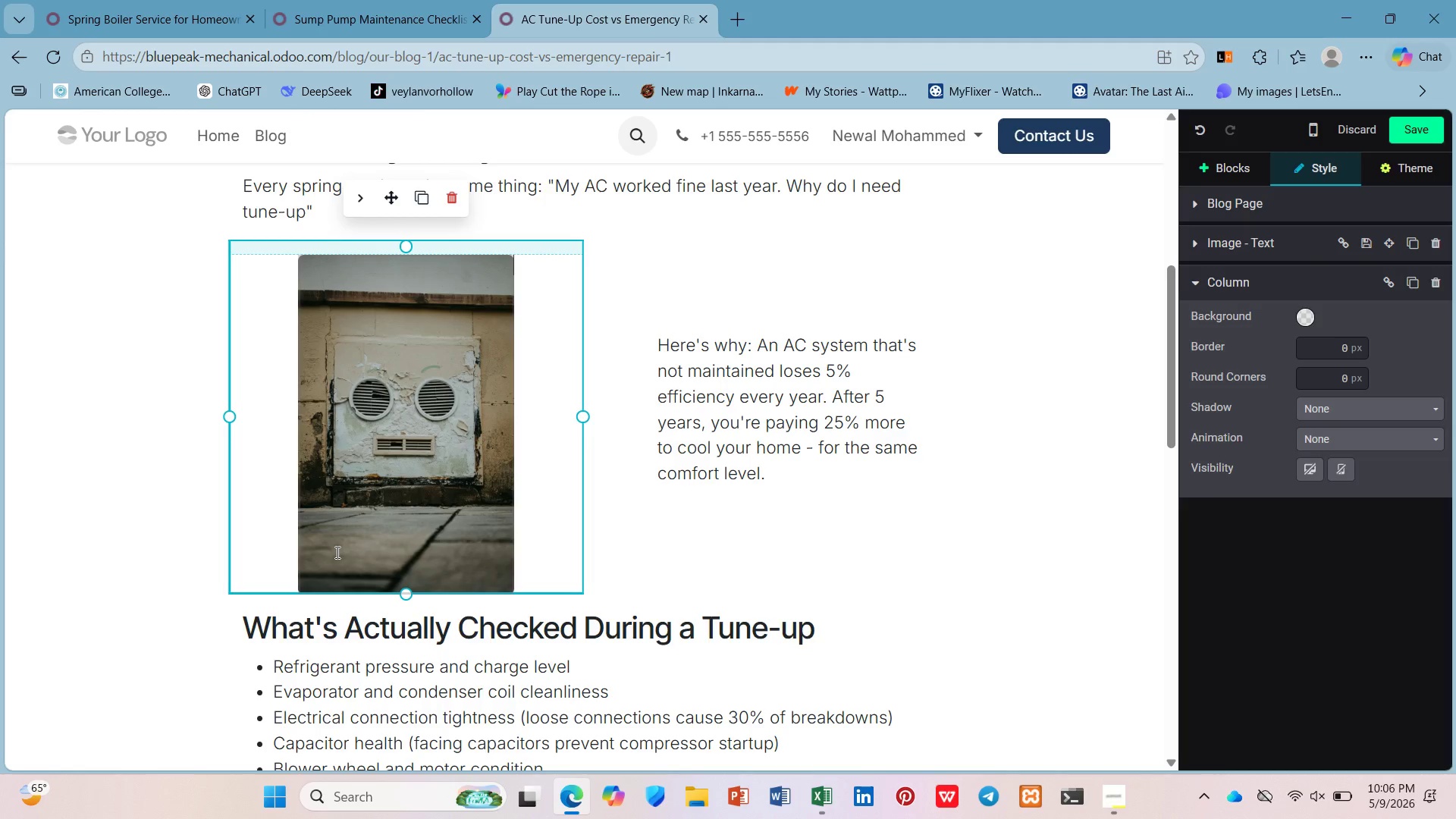 
wait(24.12)
 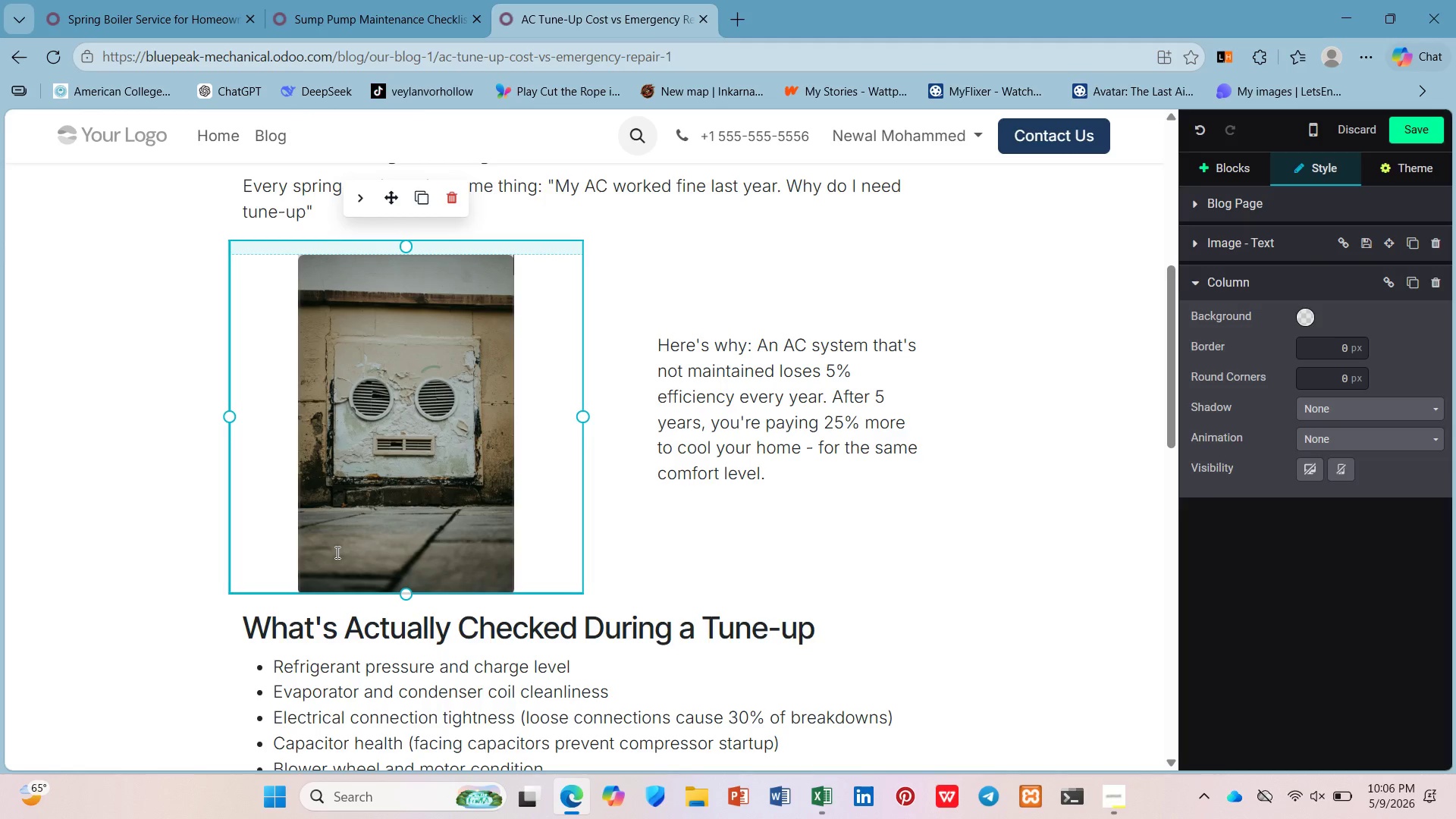 
left_click([745, 540])
 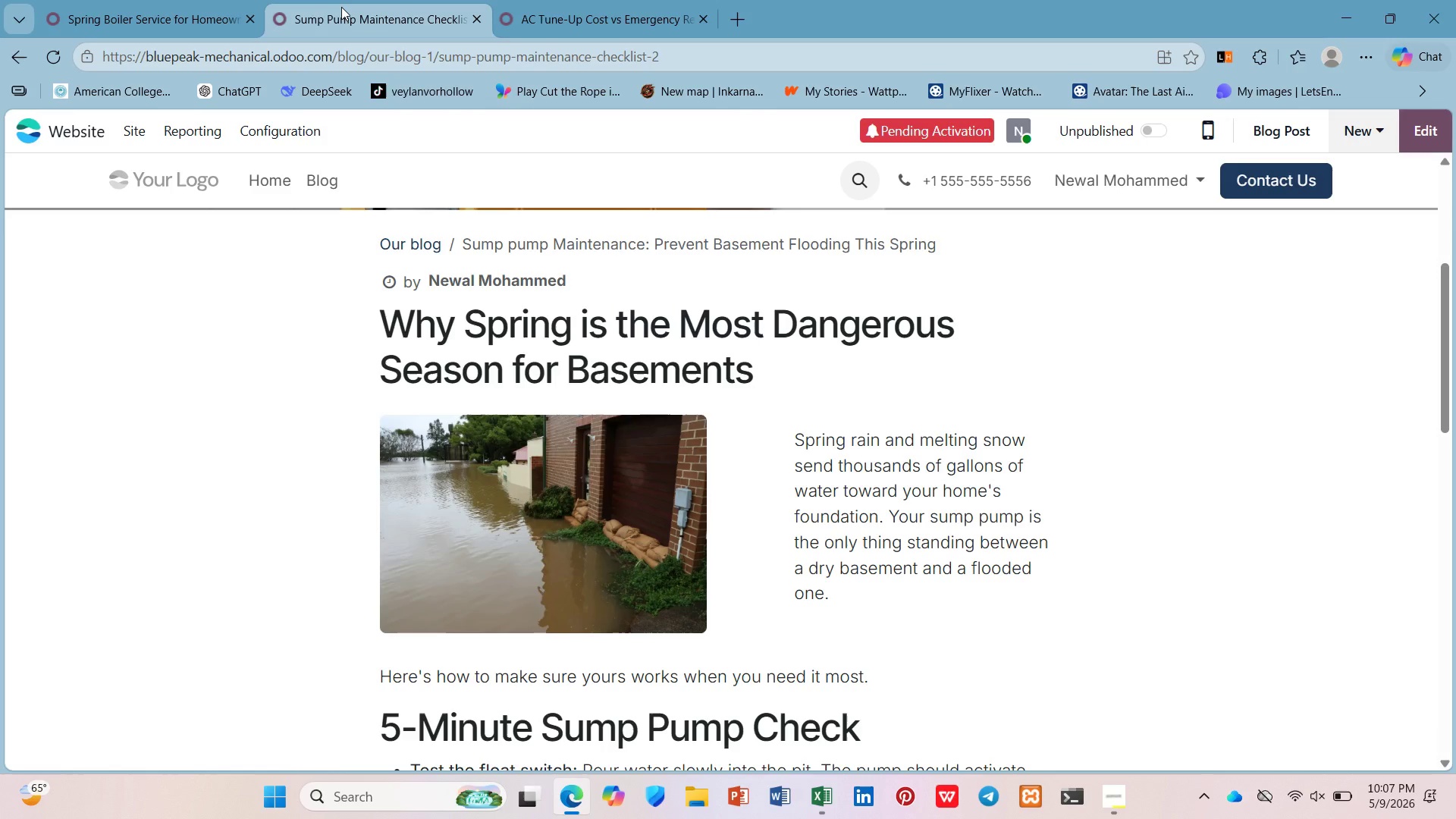 
wait(20.83)
 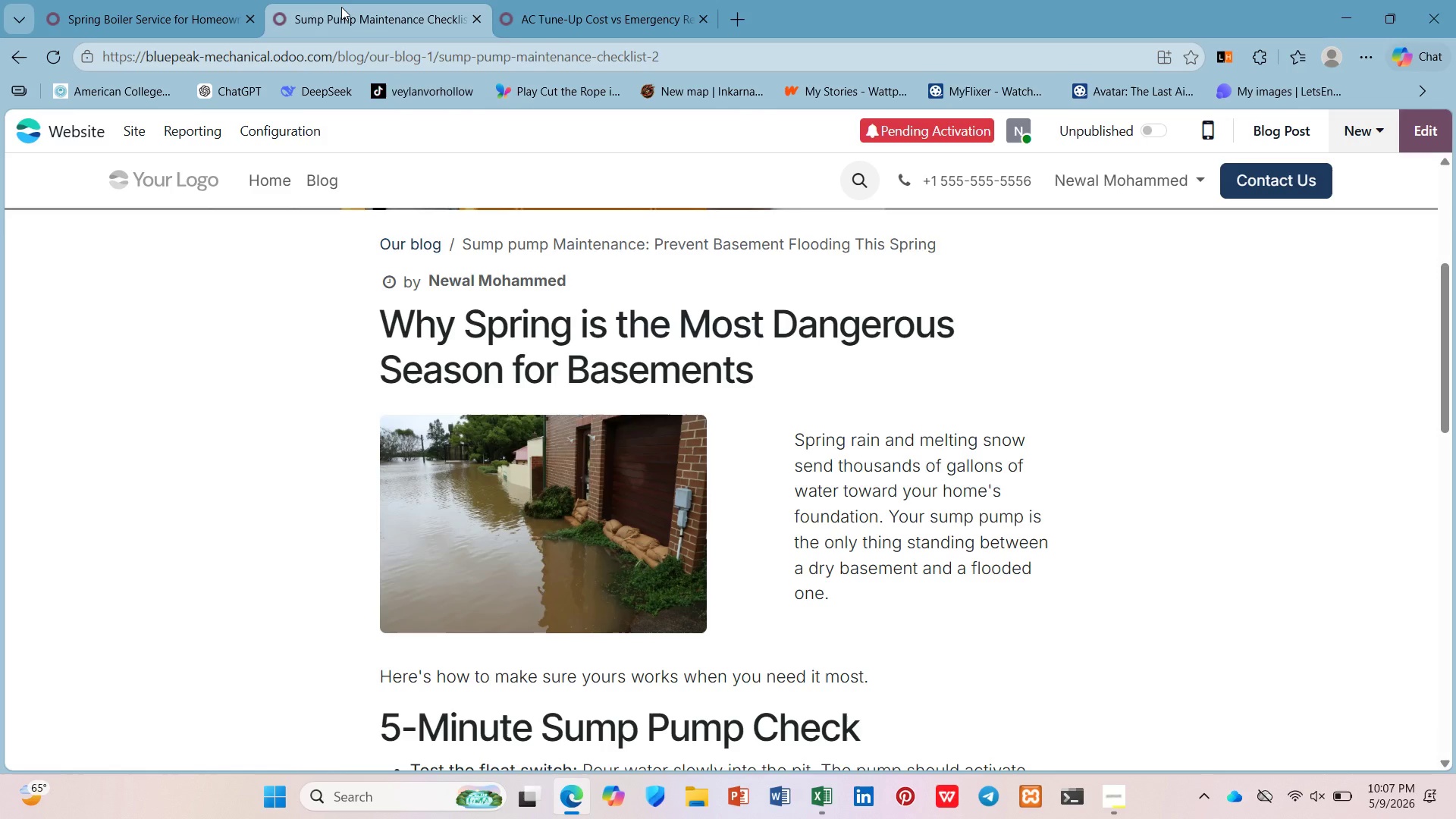 
left_click([599, 0])
 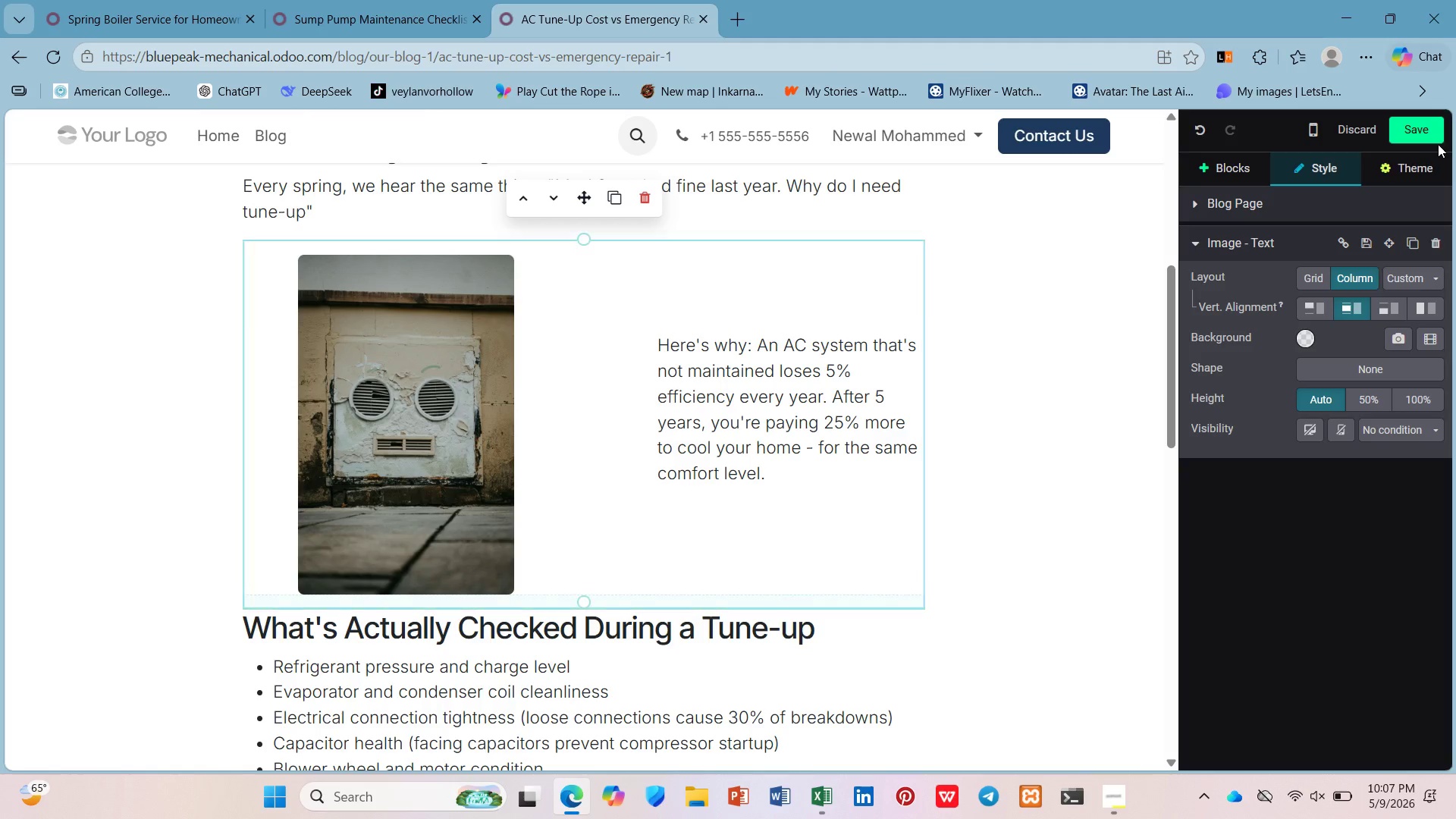 
left_click([1425, 130])
 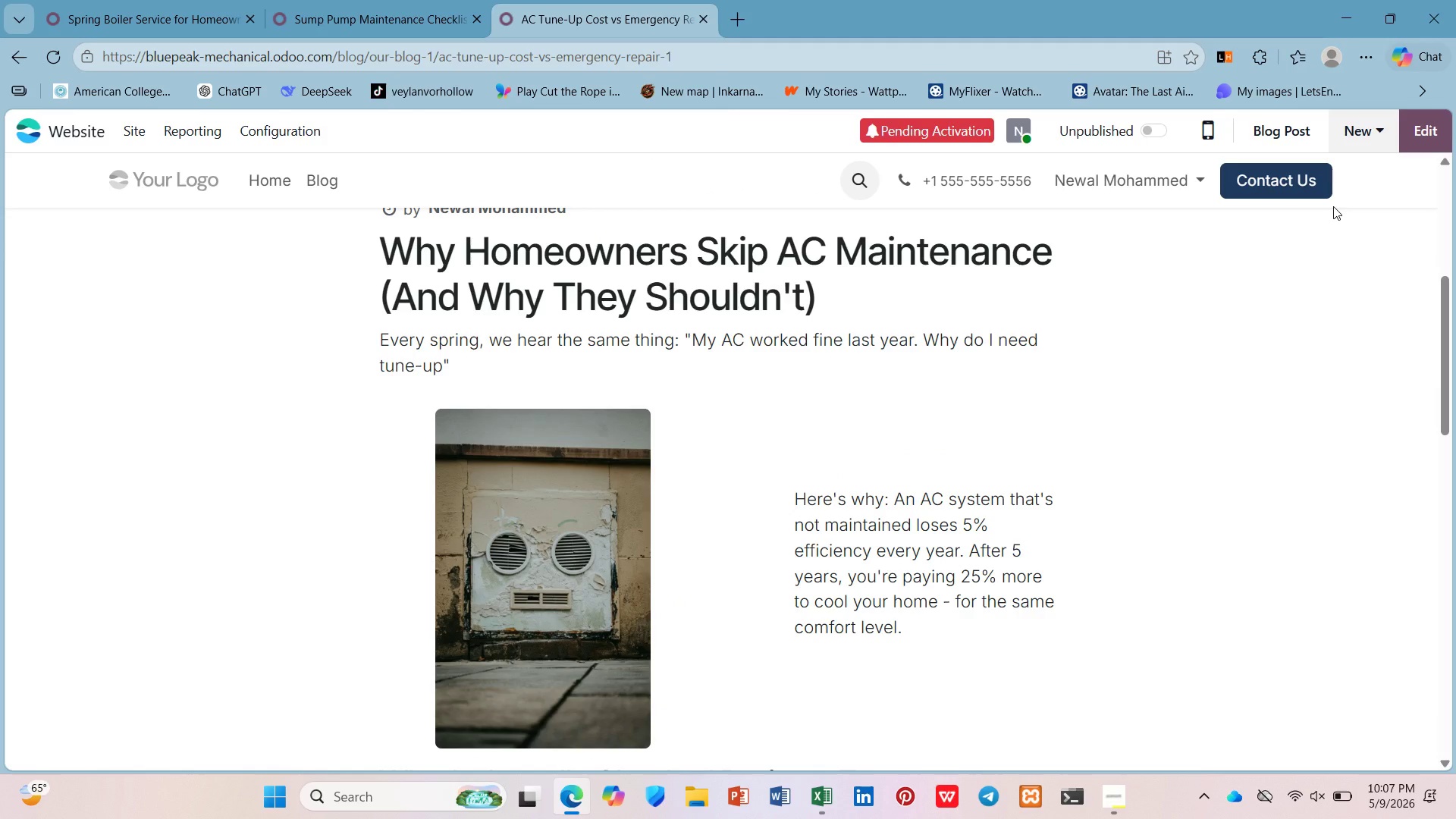 
wait(17.66)
 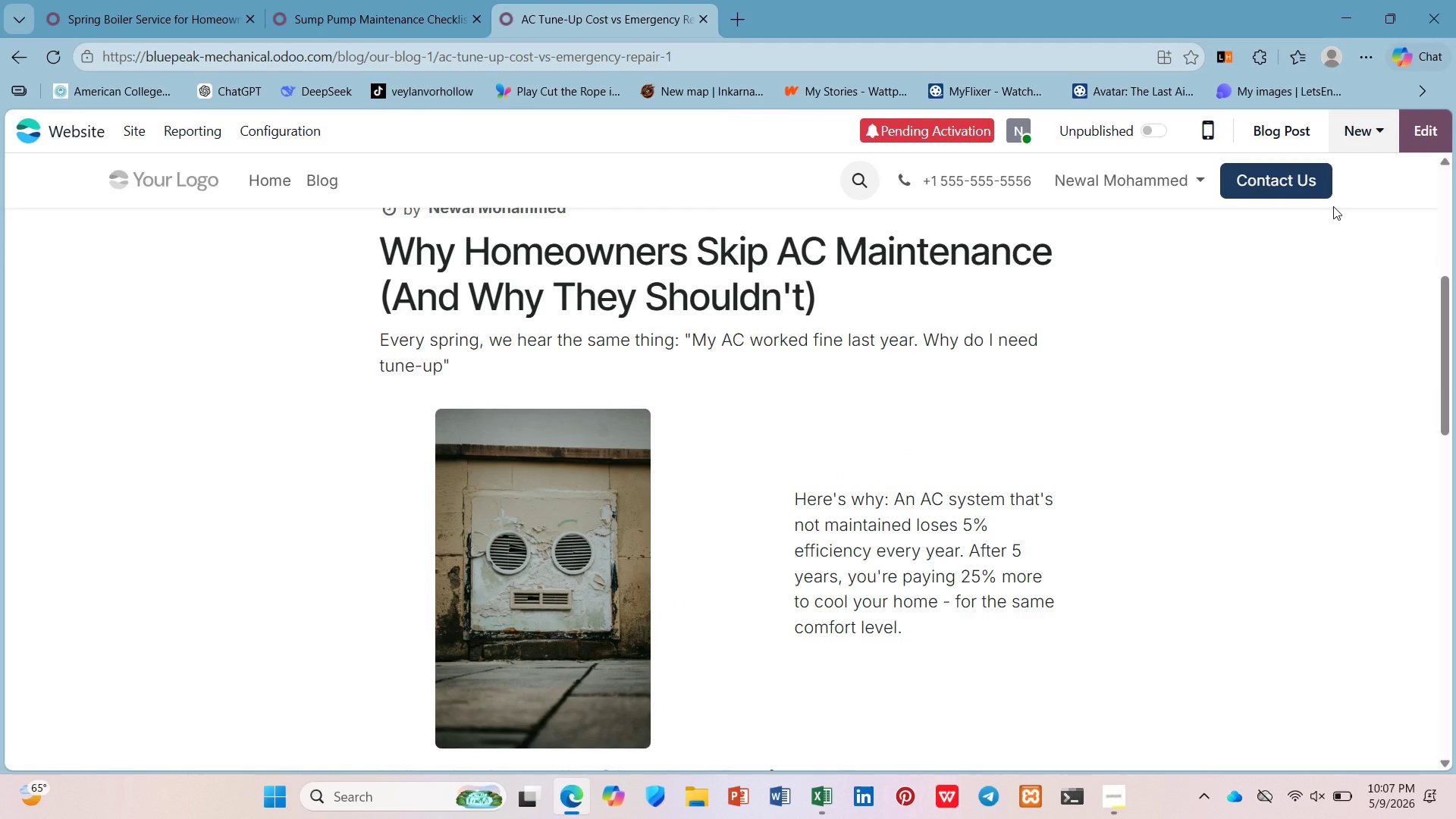 
left_click([1159, 142])
 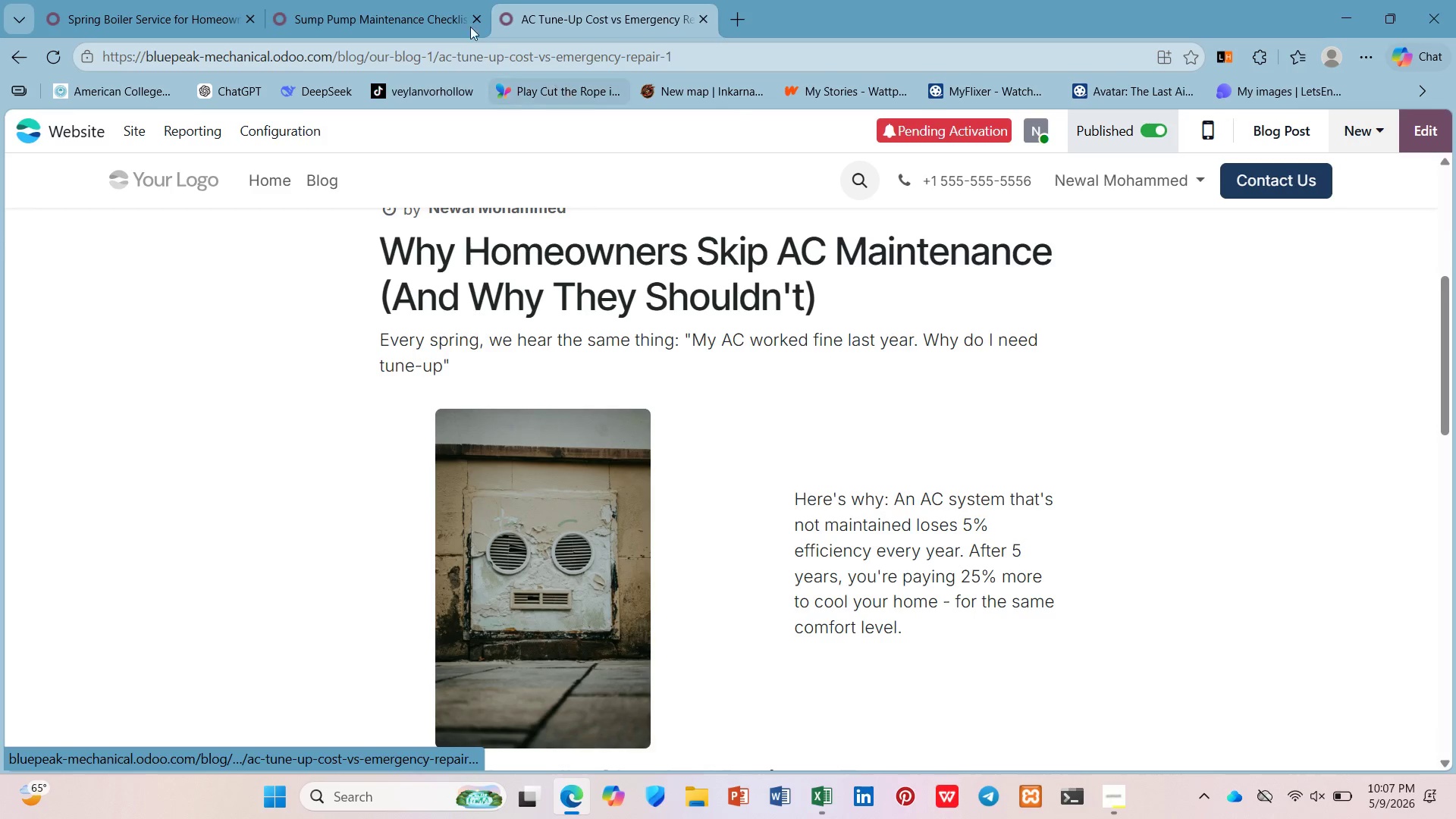 
left_click([325, 0])
 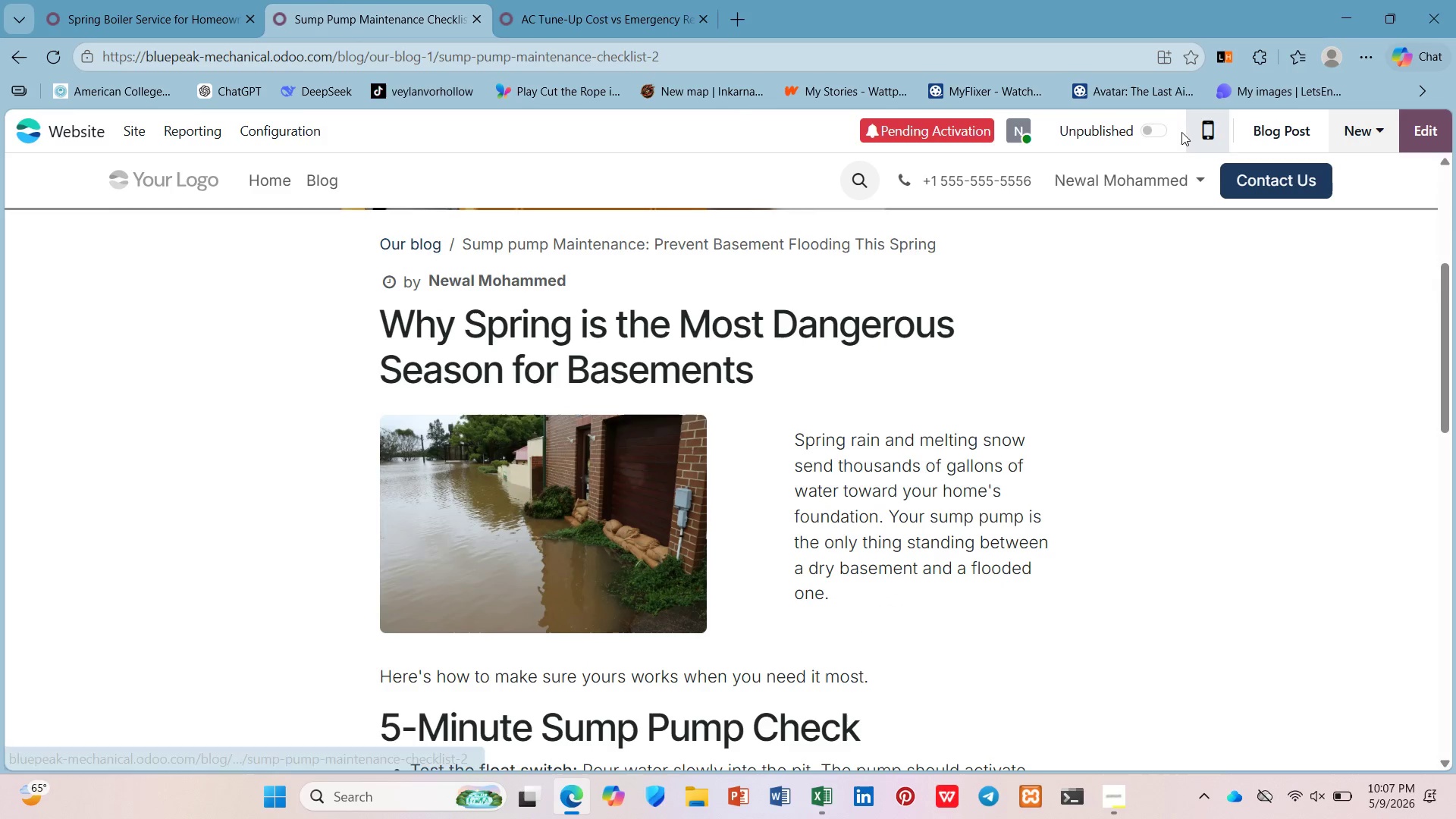 
left_click([1153, 124])
 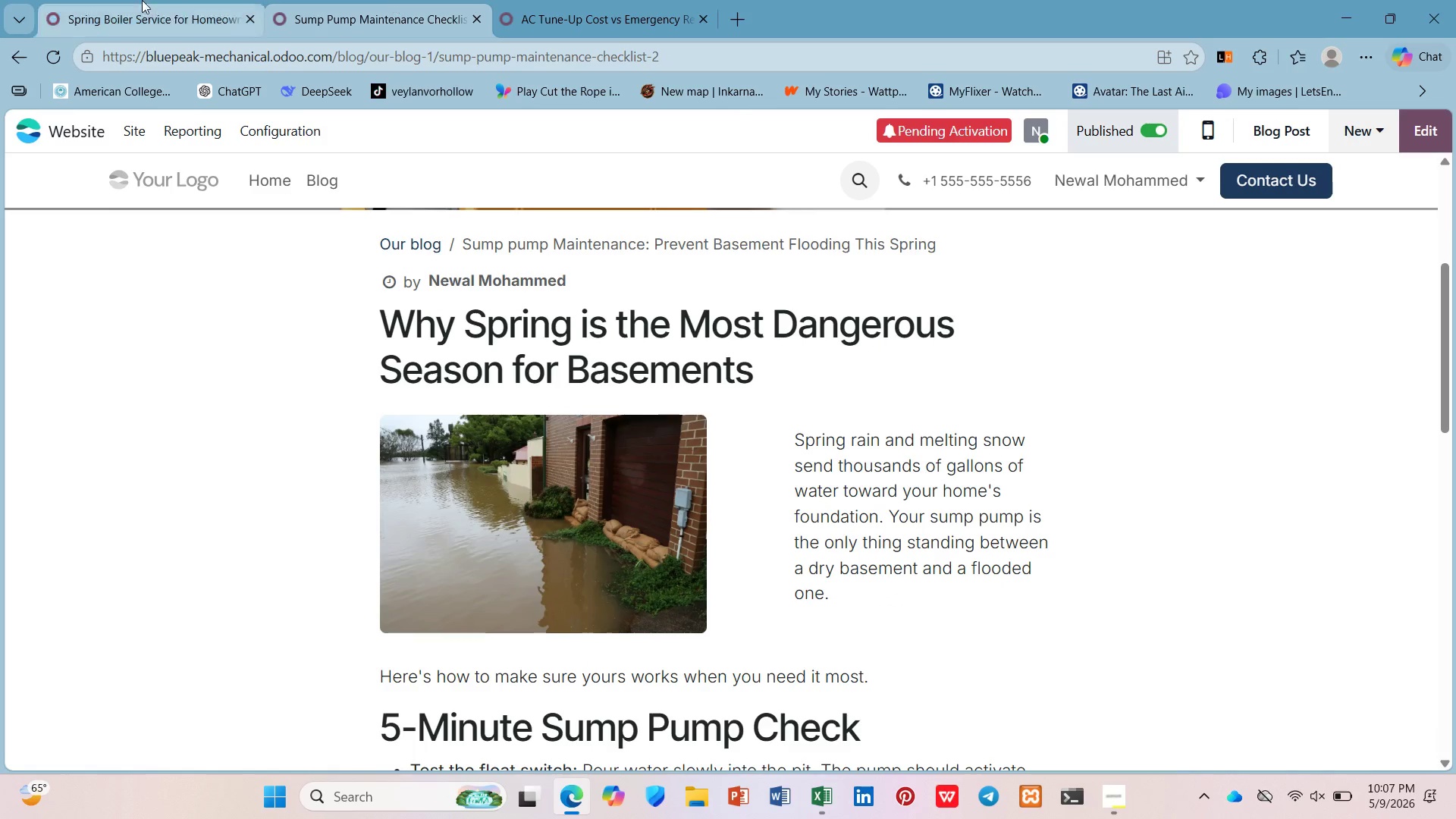 
left_click_drag(start_coordinate=[11, 0], to_coordinate=[17, 1])
 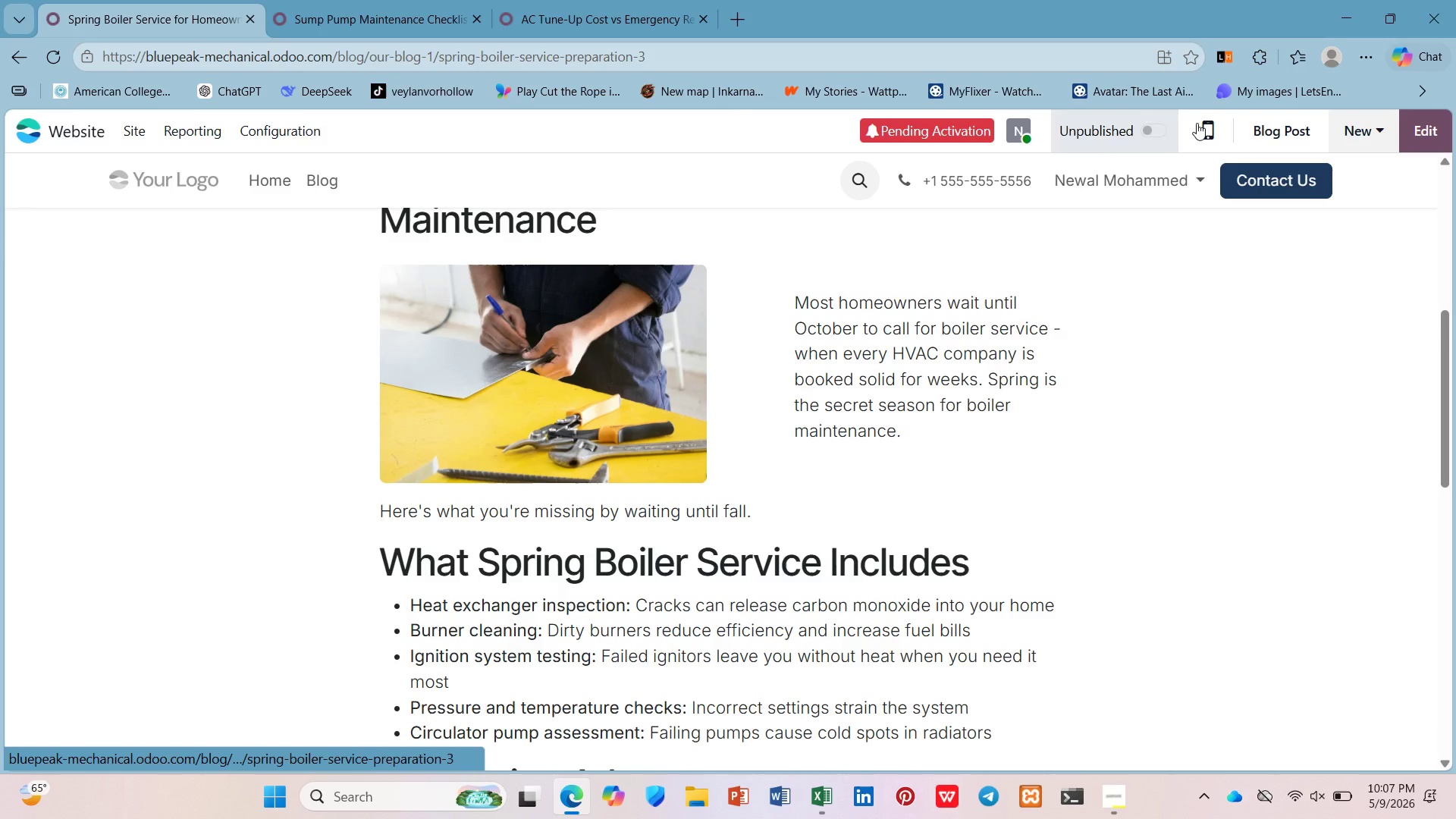 
left_click([1159, 119])
 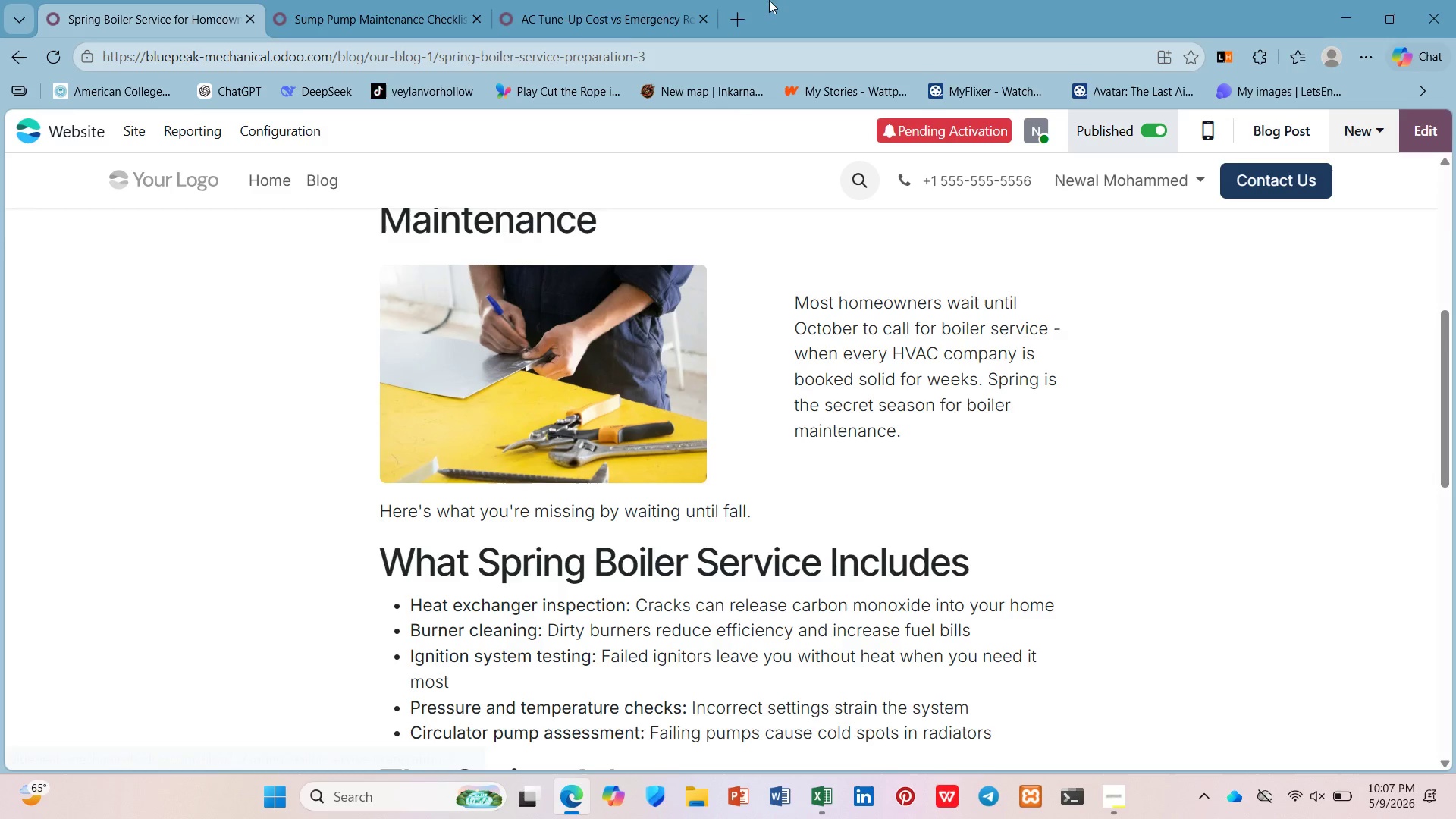 
right_click([629, 0])
 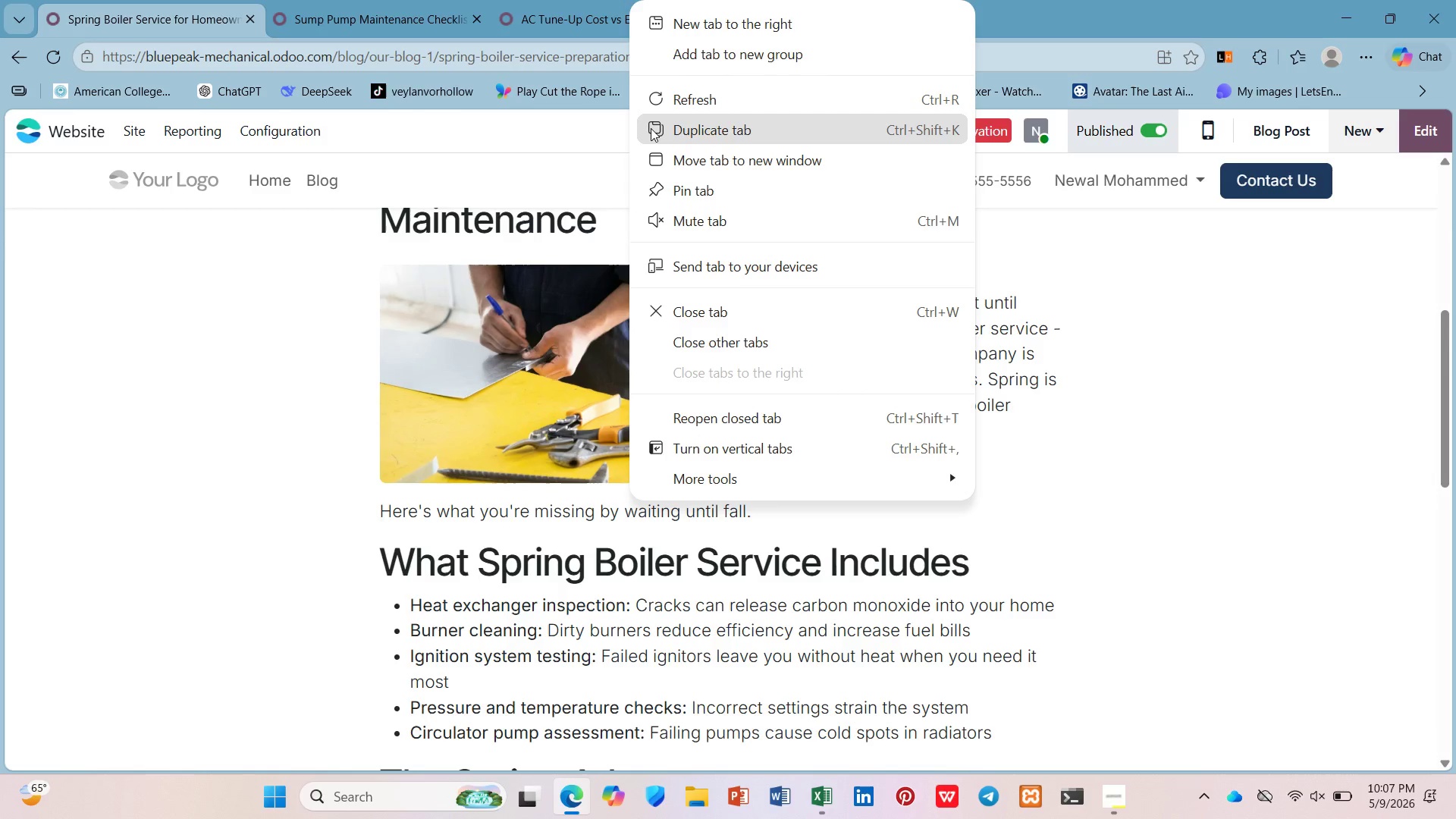 
left_click([651, 128])
 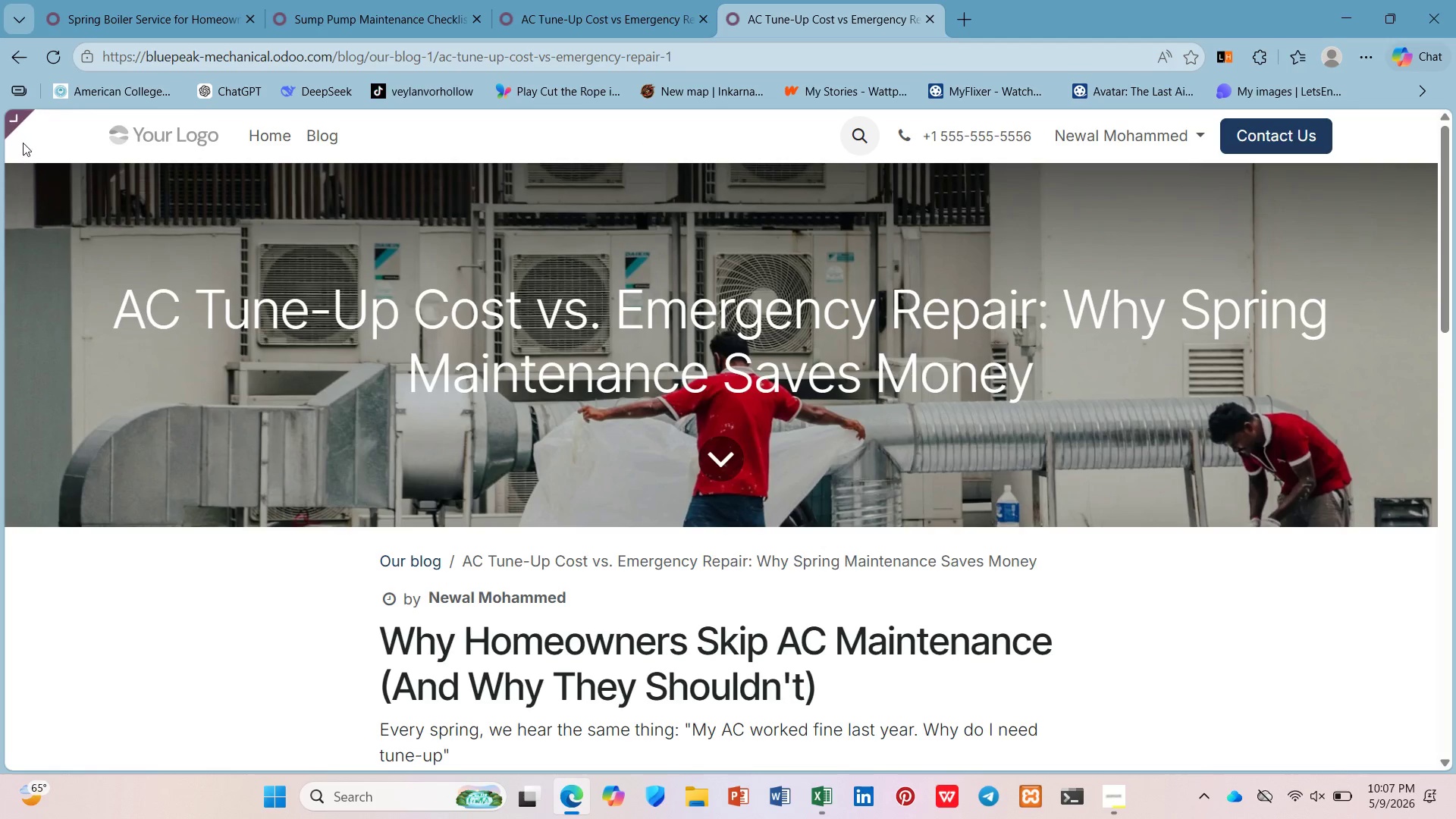 
left_click([95, 118])
 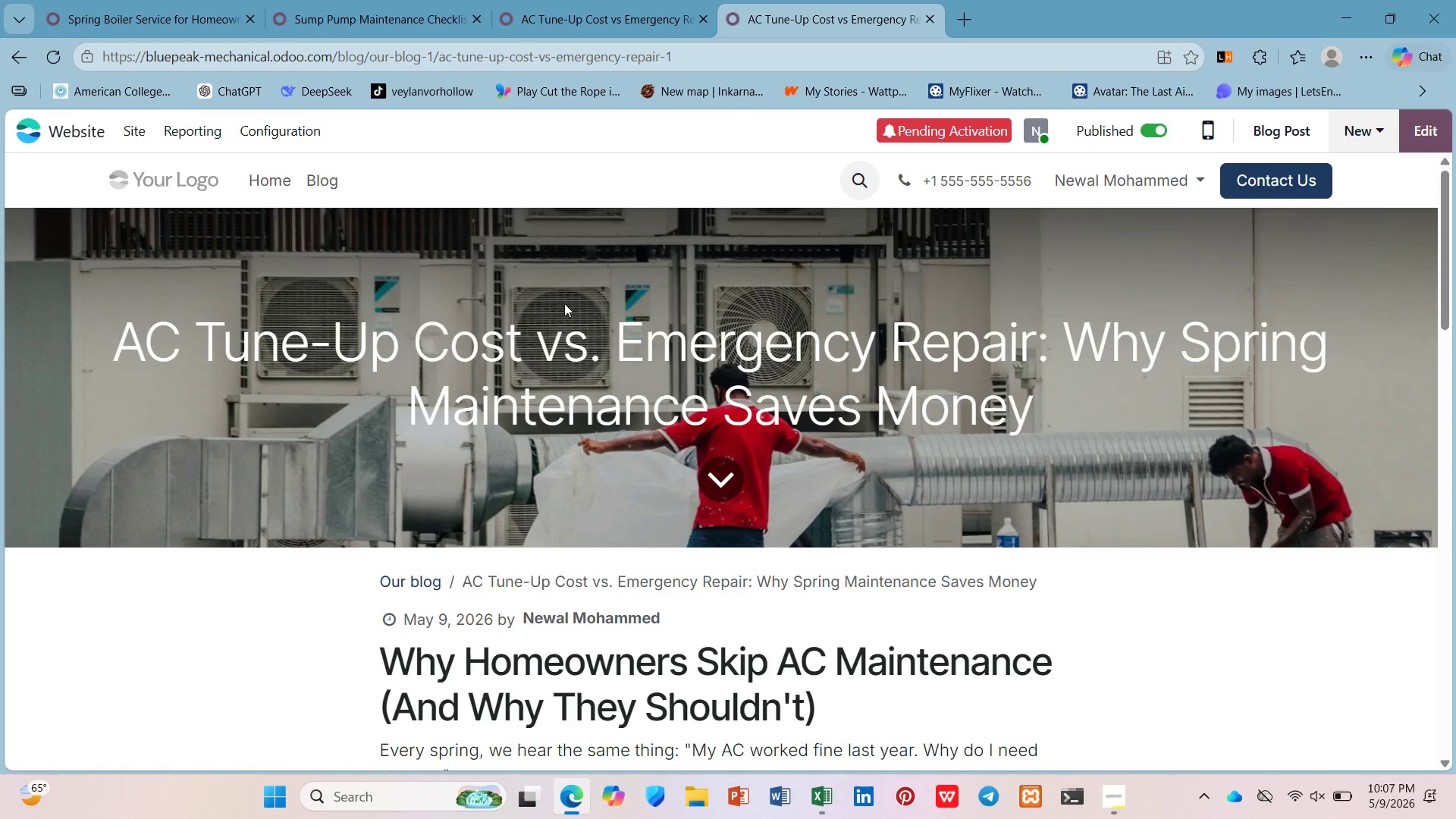 
scroll: coordinate [547, 400], scroll_direction: down, amount: 1.0
 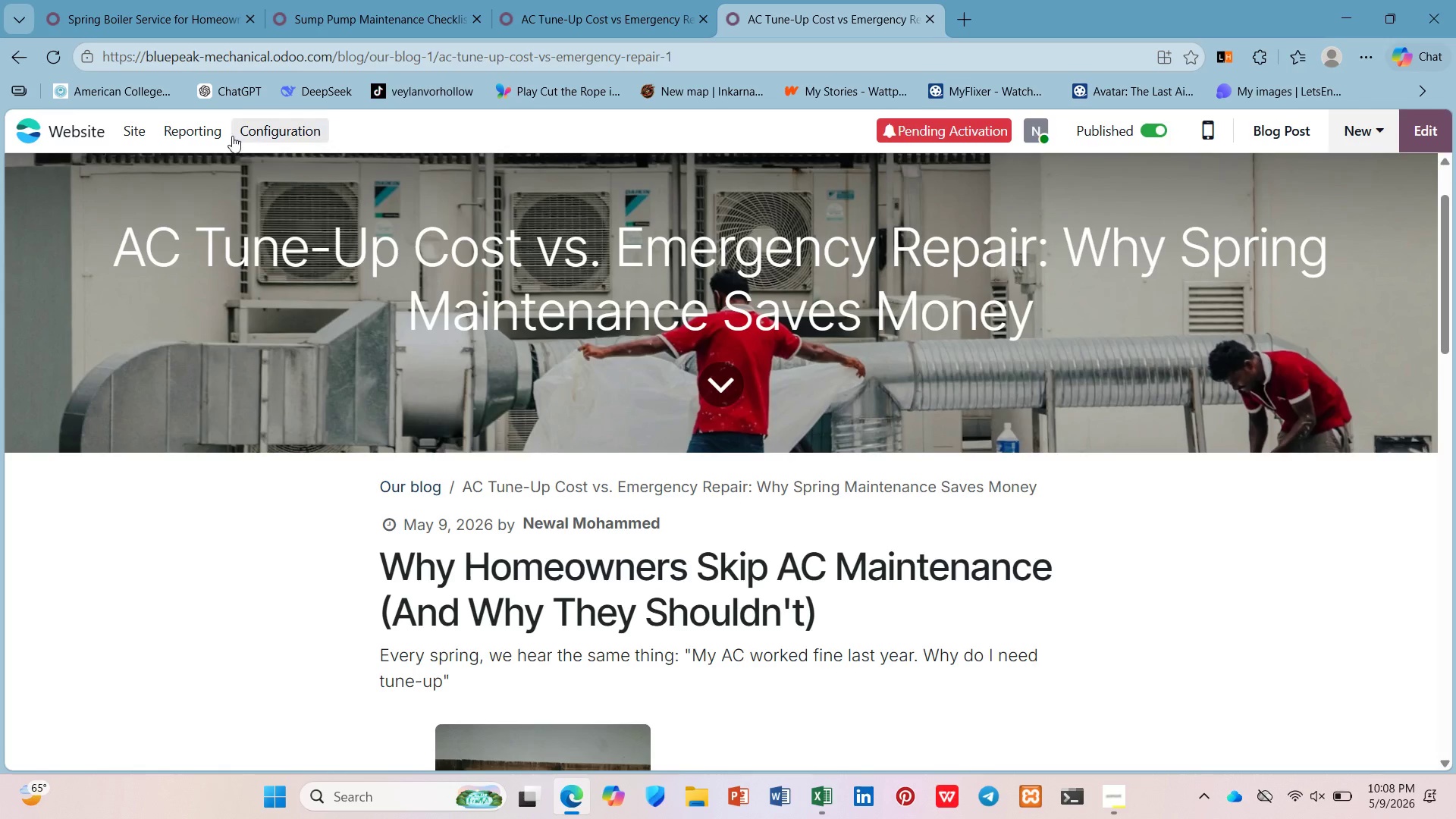 
scroll: coordinate [260, 162], scroll_direction: up, amount: 2.0
 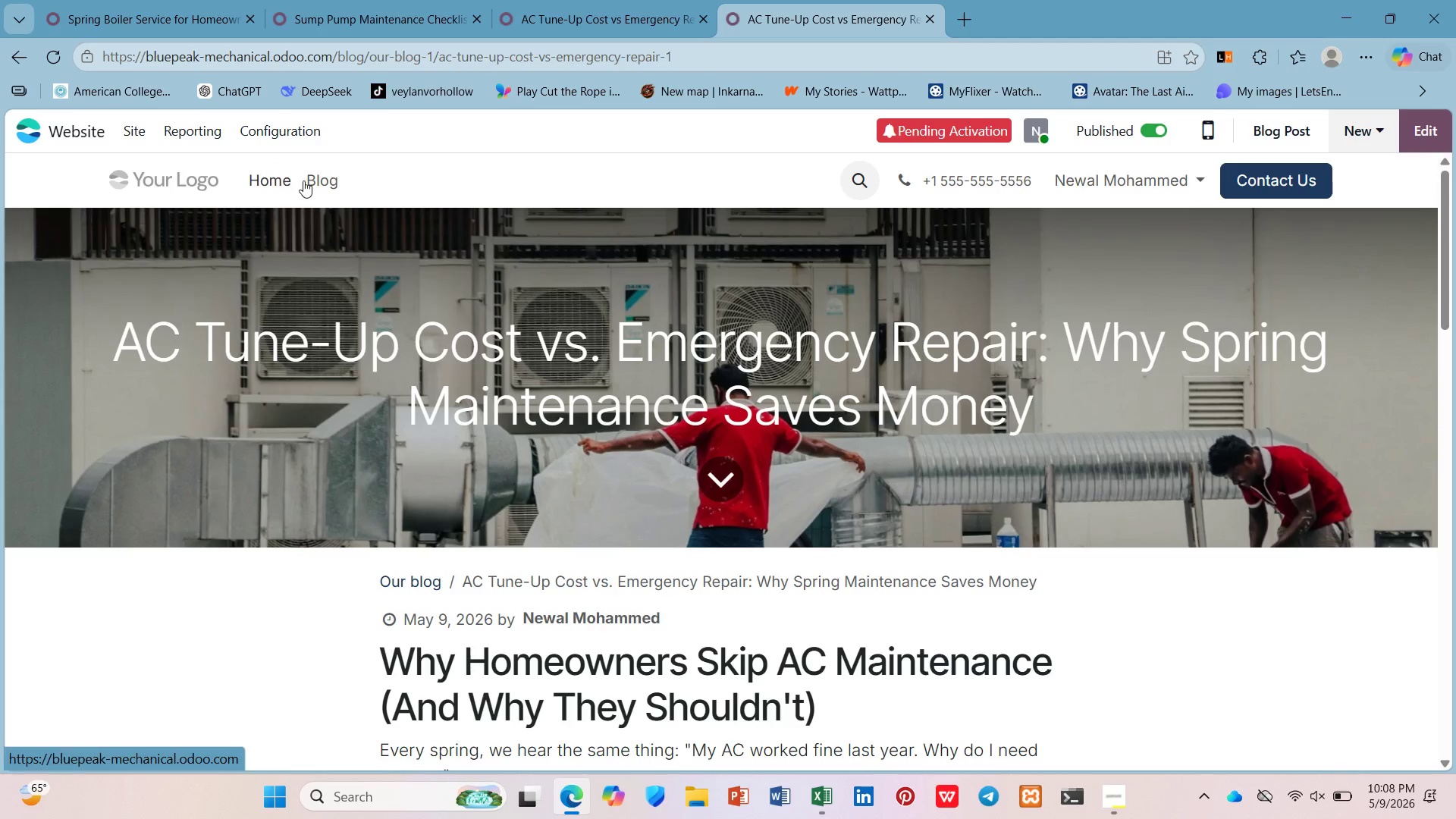 
left_click([312, 179])
 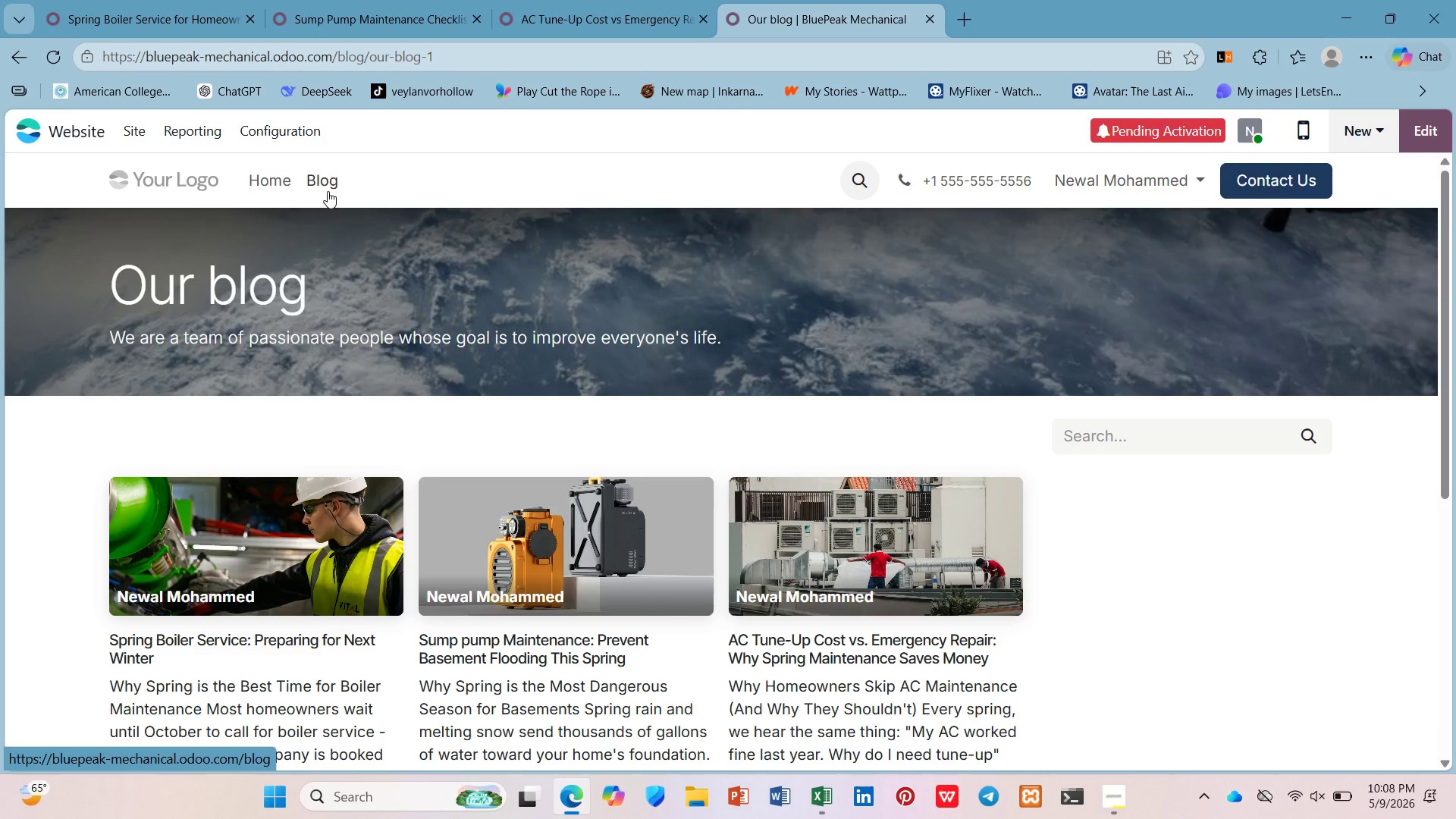 
scroll: coordinate [519, 287], scroll_direction: down, amount: 3.0
 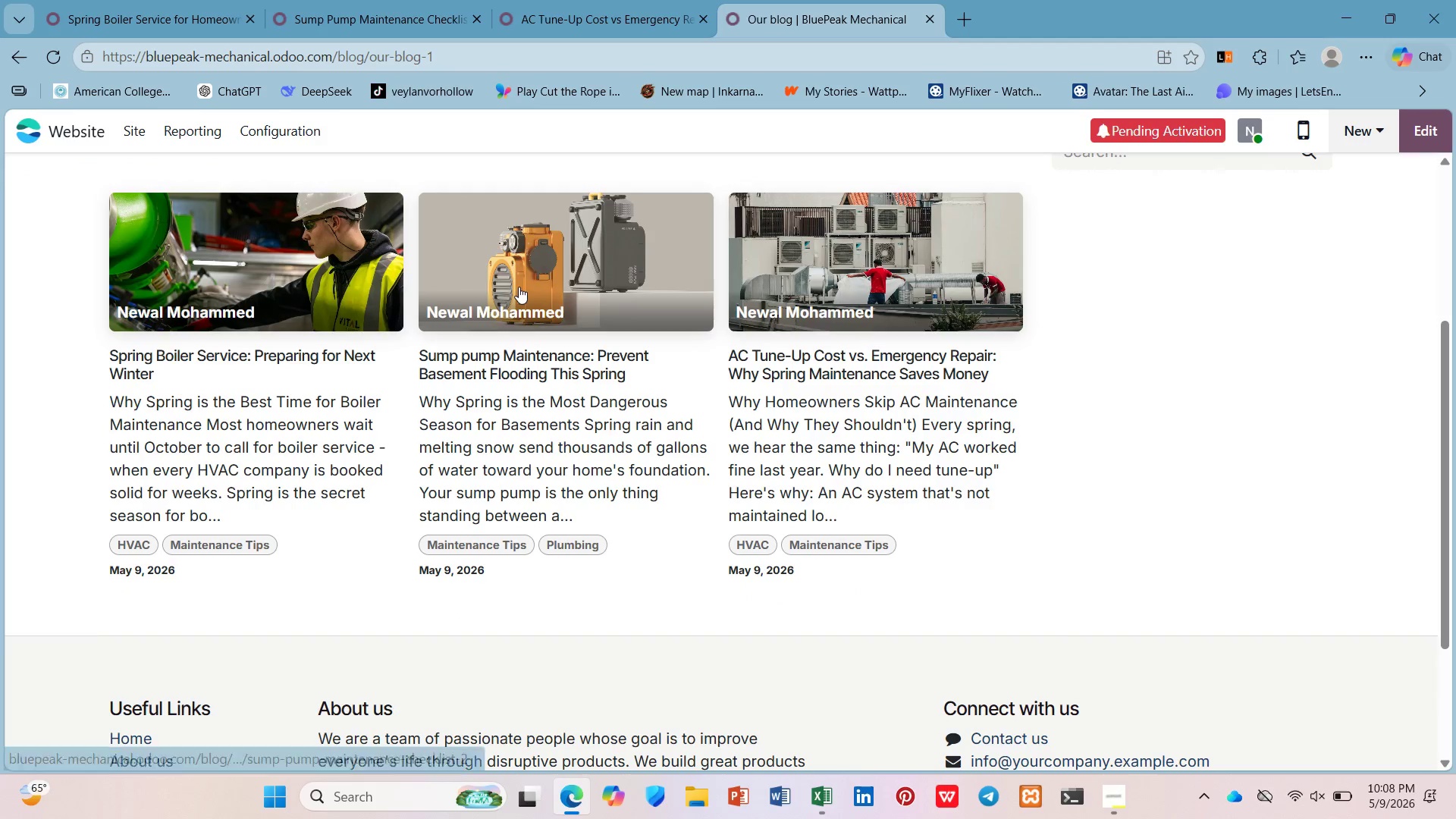 
scroll: coordinate [519, 287], scroll_direction: up, amount: 1.0
 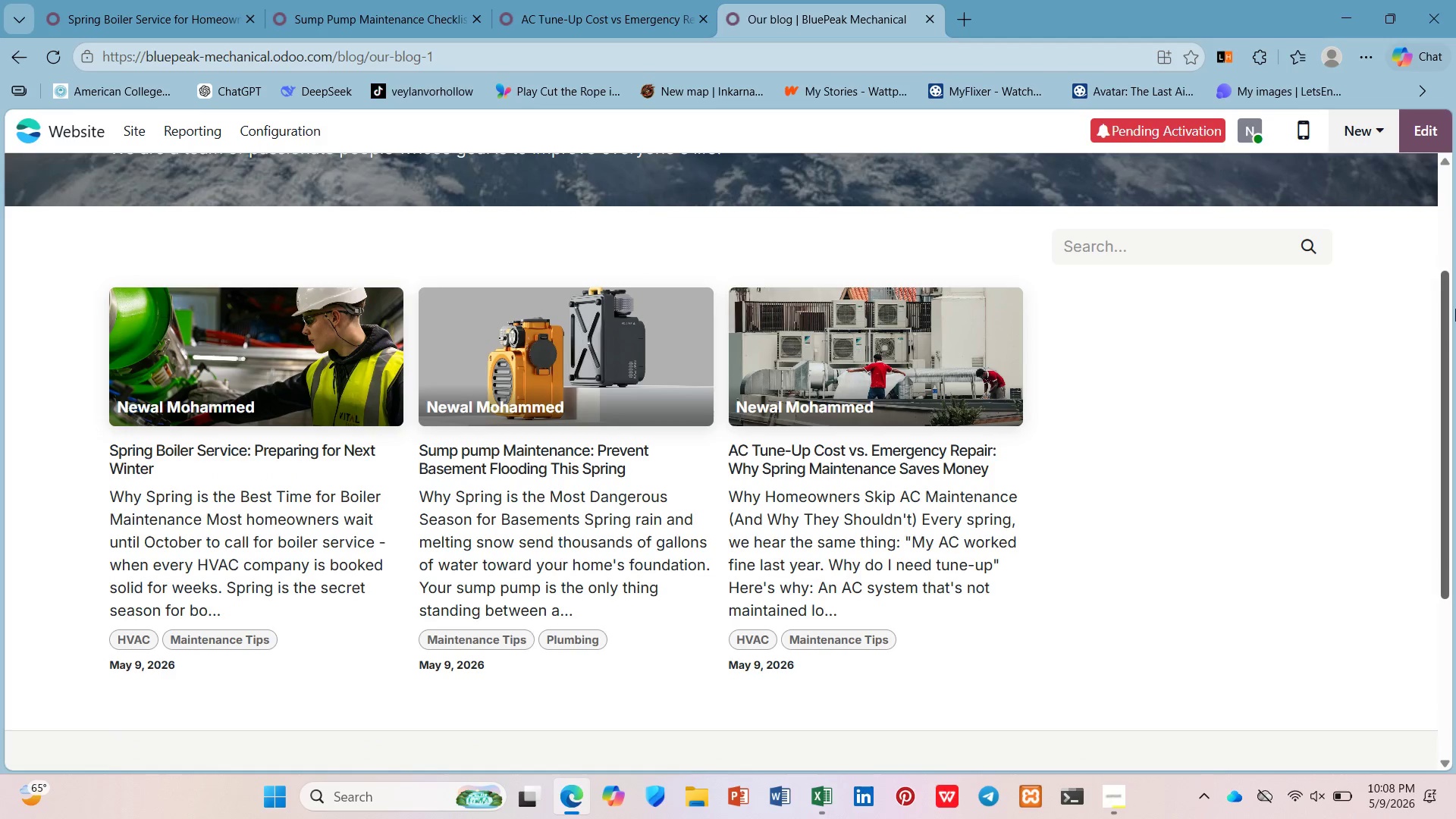 
left_click_drag(start_coordinate=[1443, 310], to_coordinate=[1452, 343])
 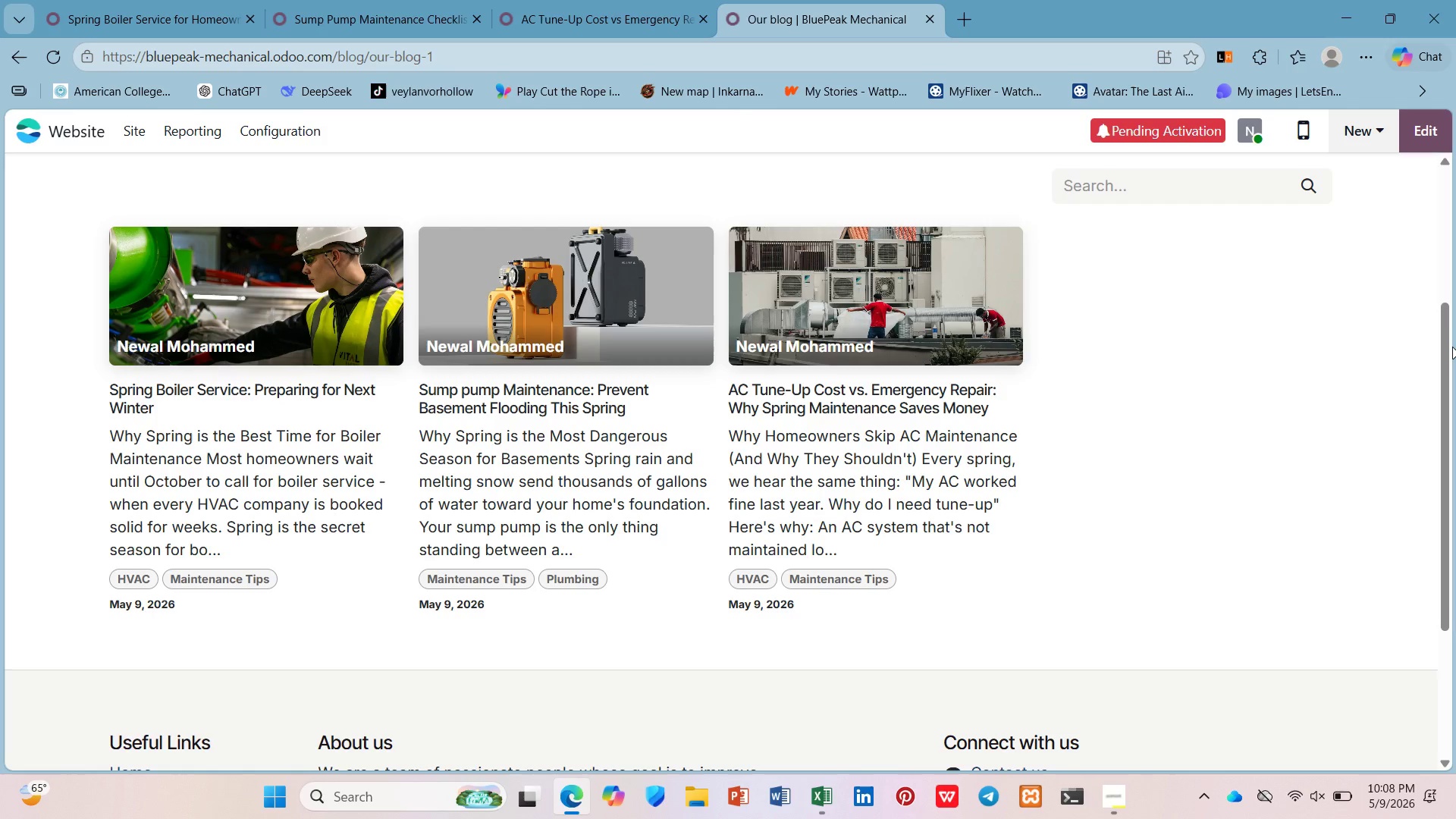 
key(PrintScreen)
 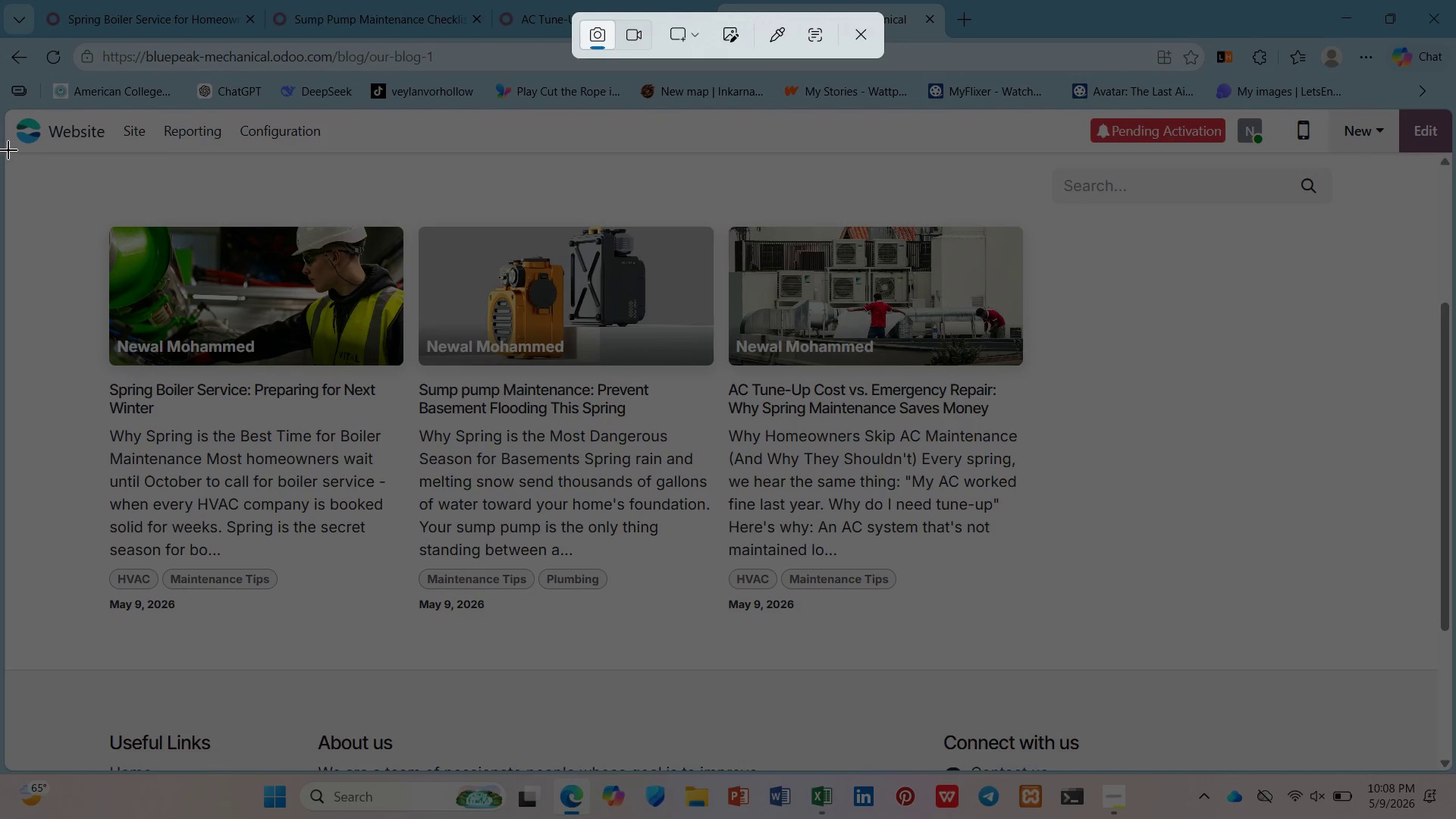 
left_click_drag(start_coordinate=[5, 153], to_coordinate=[1455, 669])
 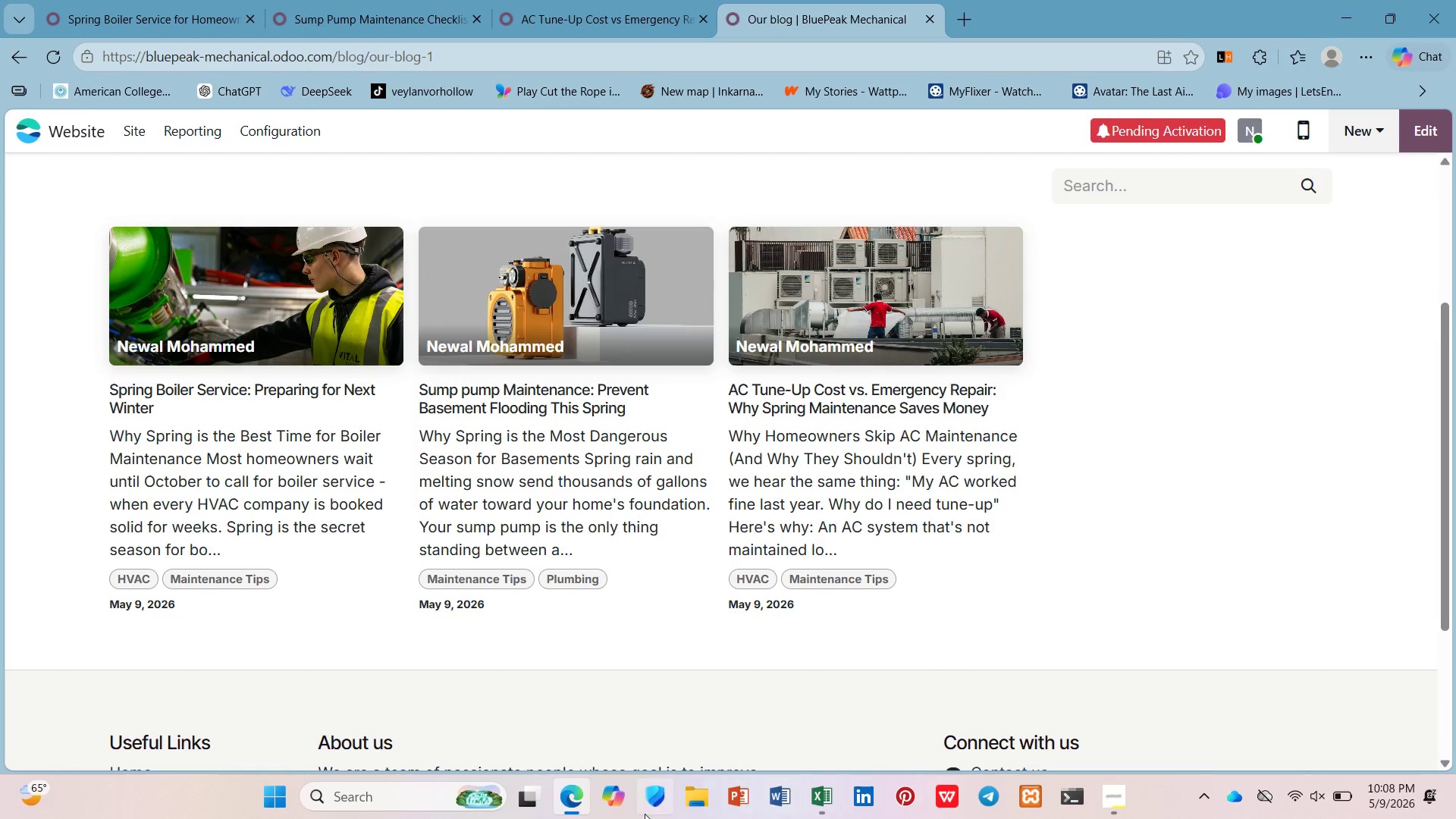 
left_click([682, 816])
 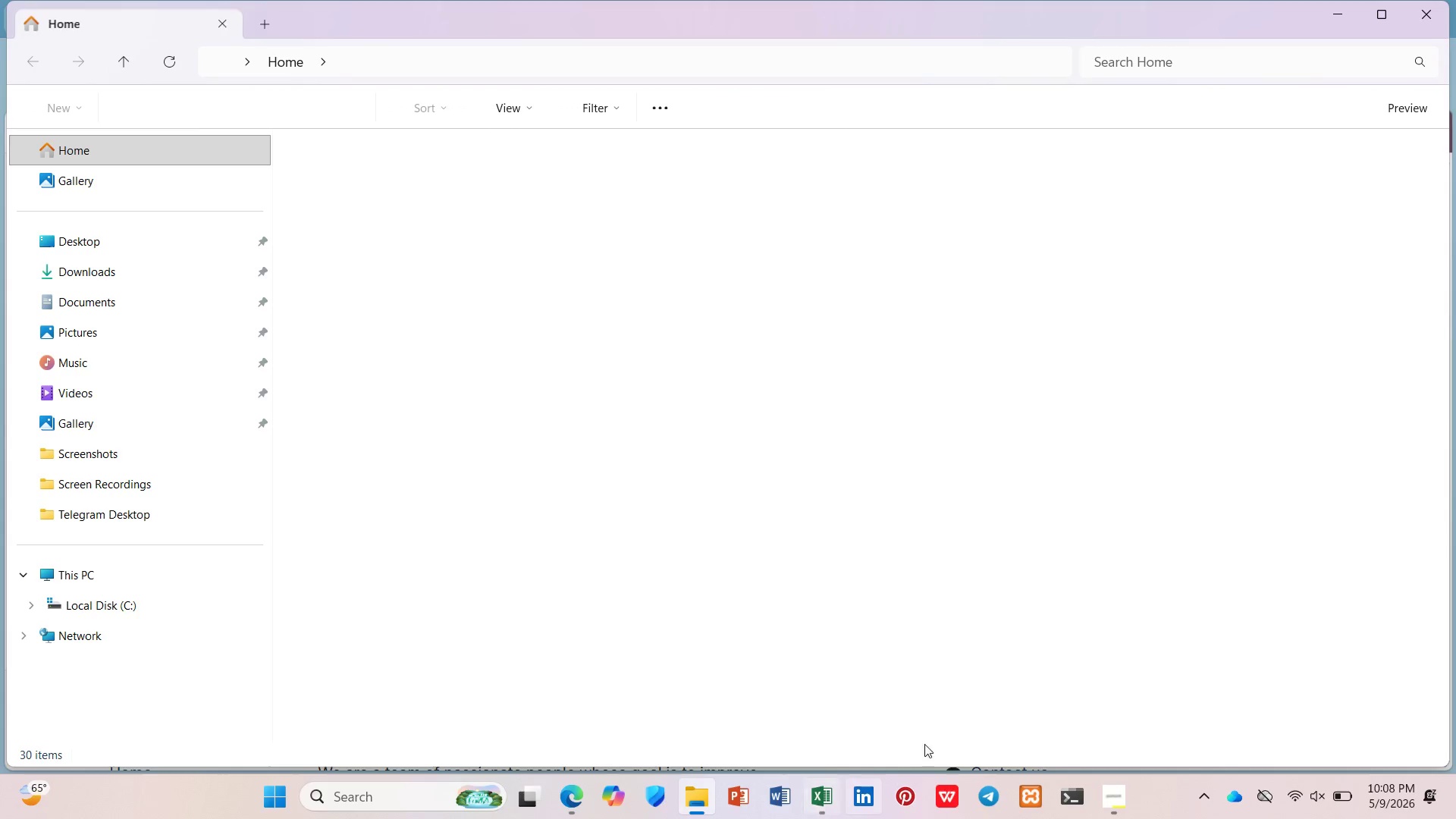 
left_click([1125, 805])